 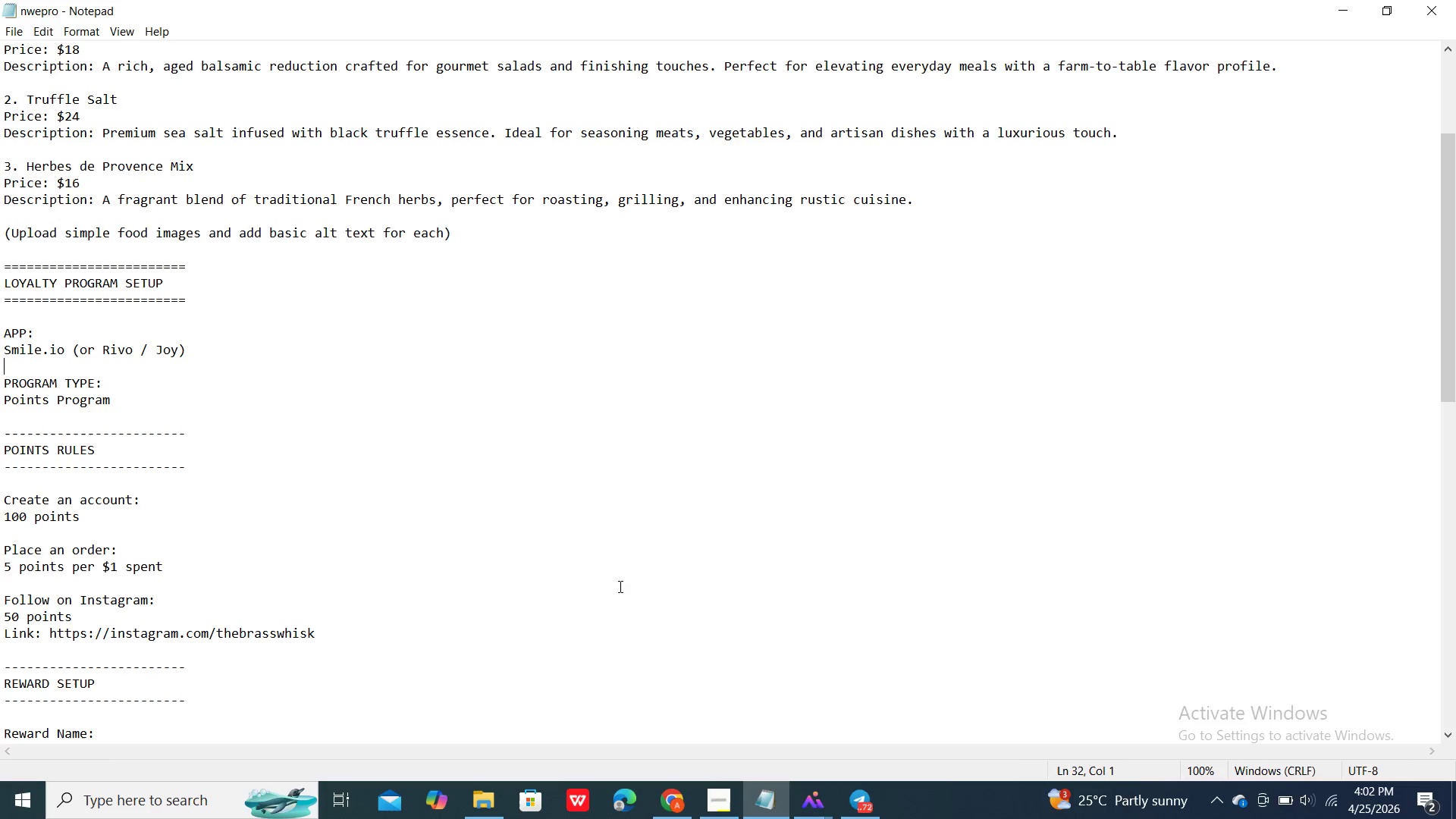 
left_click_drag(start_coordinate=[199, 350], to_coordinate=[195, 350])
 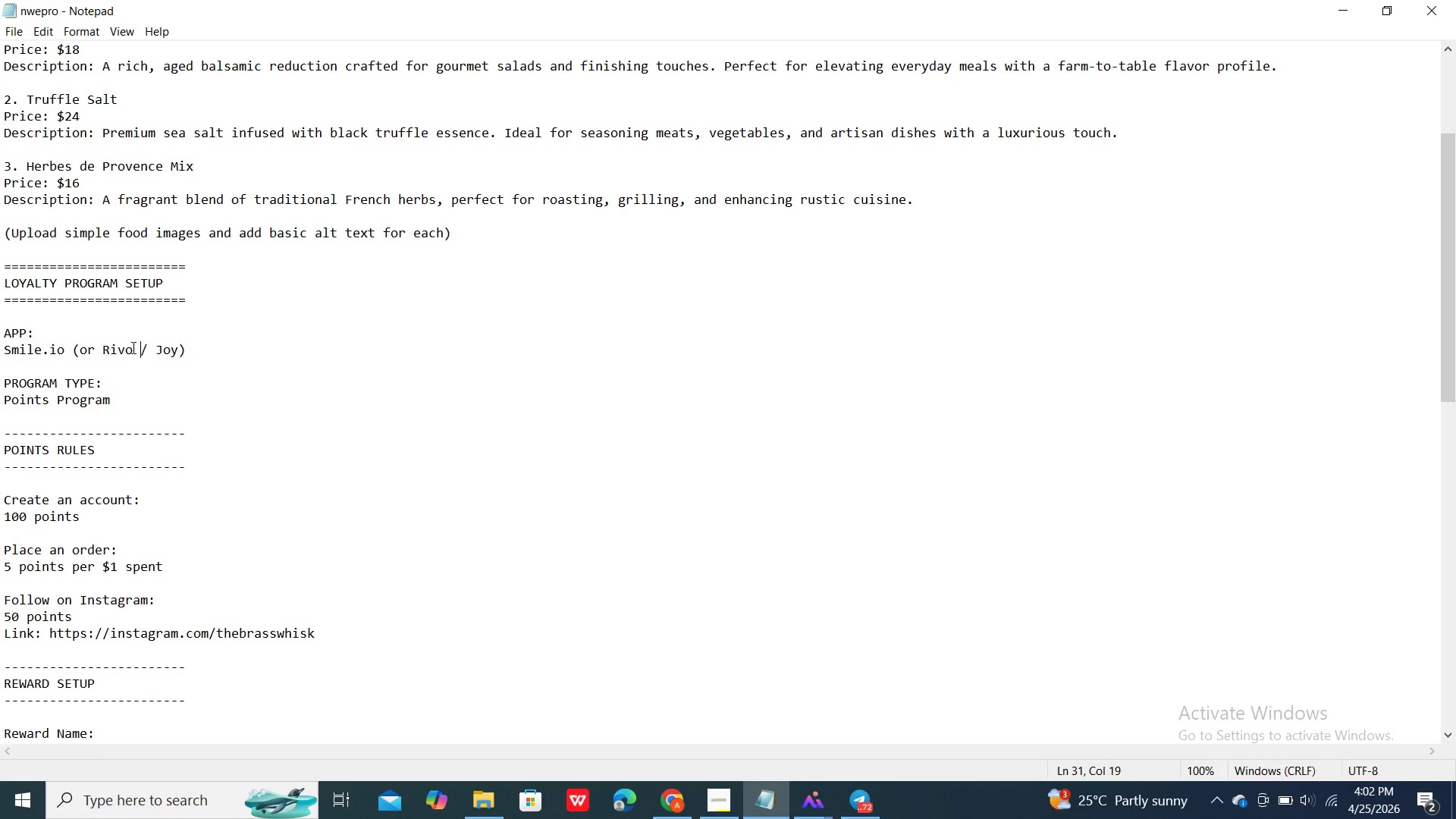 
left_click_drag(start_coordinate=[170, 347], to_coordinate=[162, 347])
 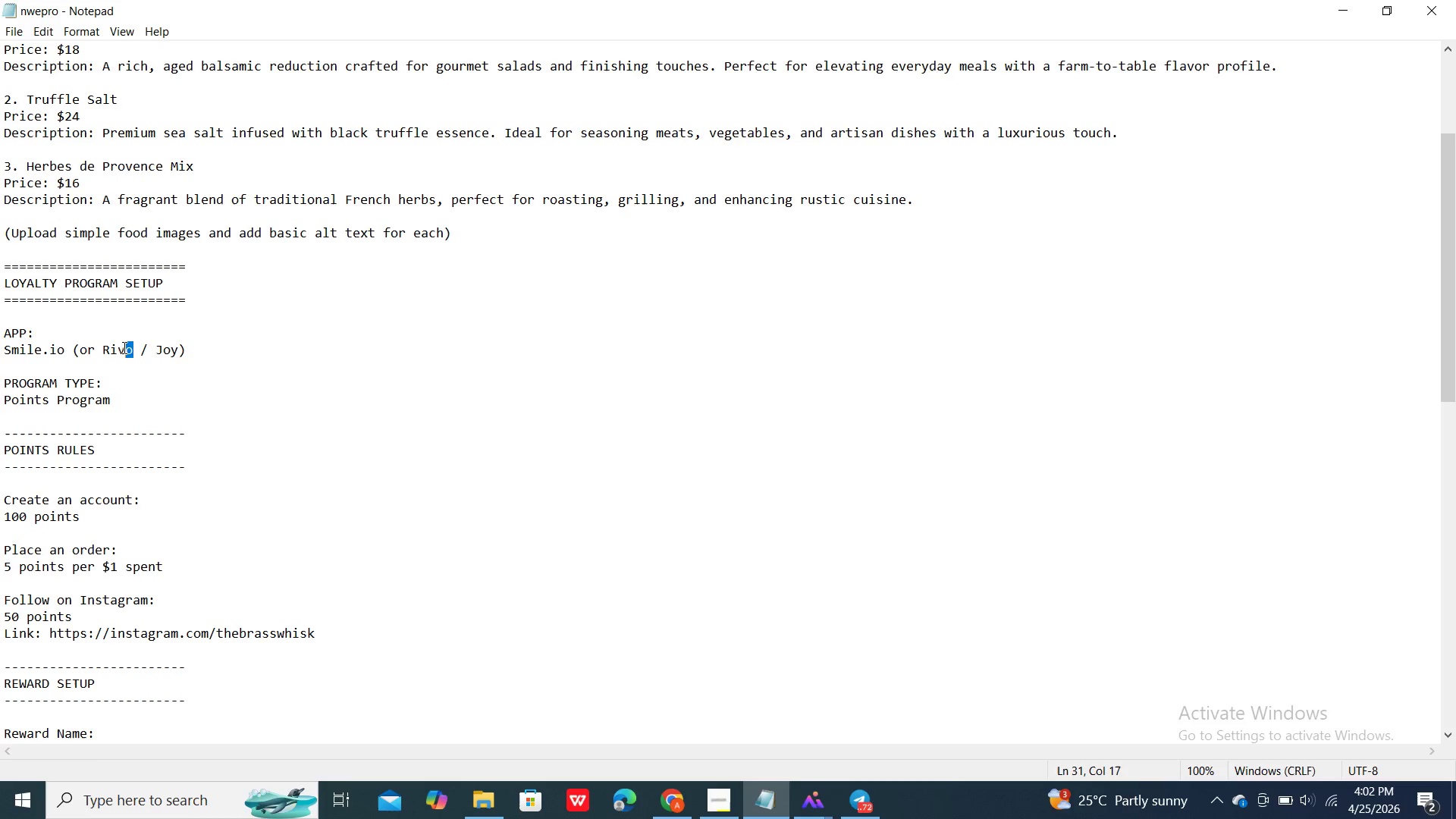 
left_click_drag(start_coordinate=[152, 347], to_coordinate=[141, 347])
 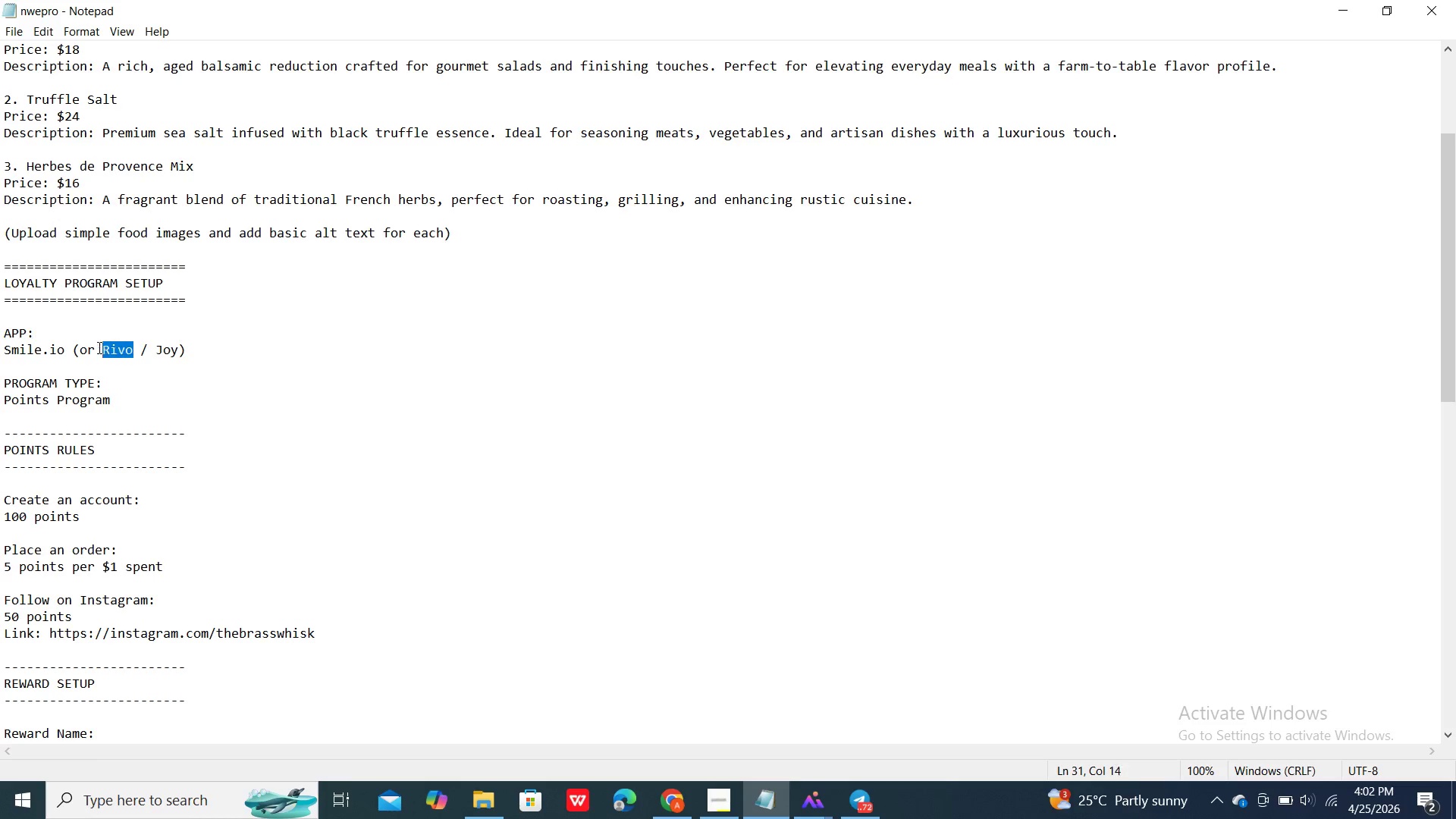 
left_click_drag(start_coordinate=[133, 347], to_coordinate=[33, 348])
 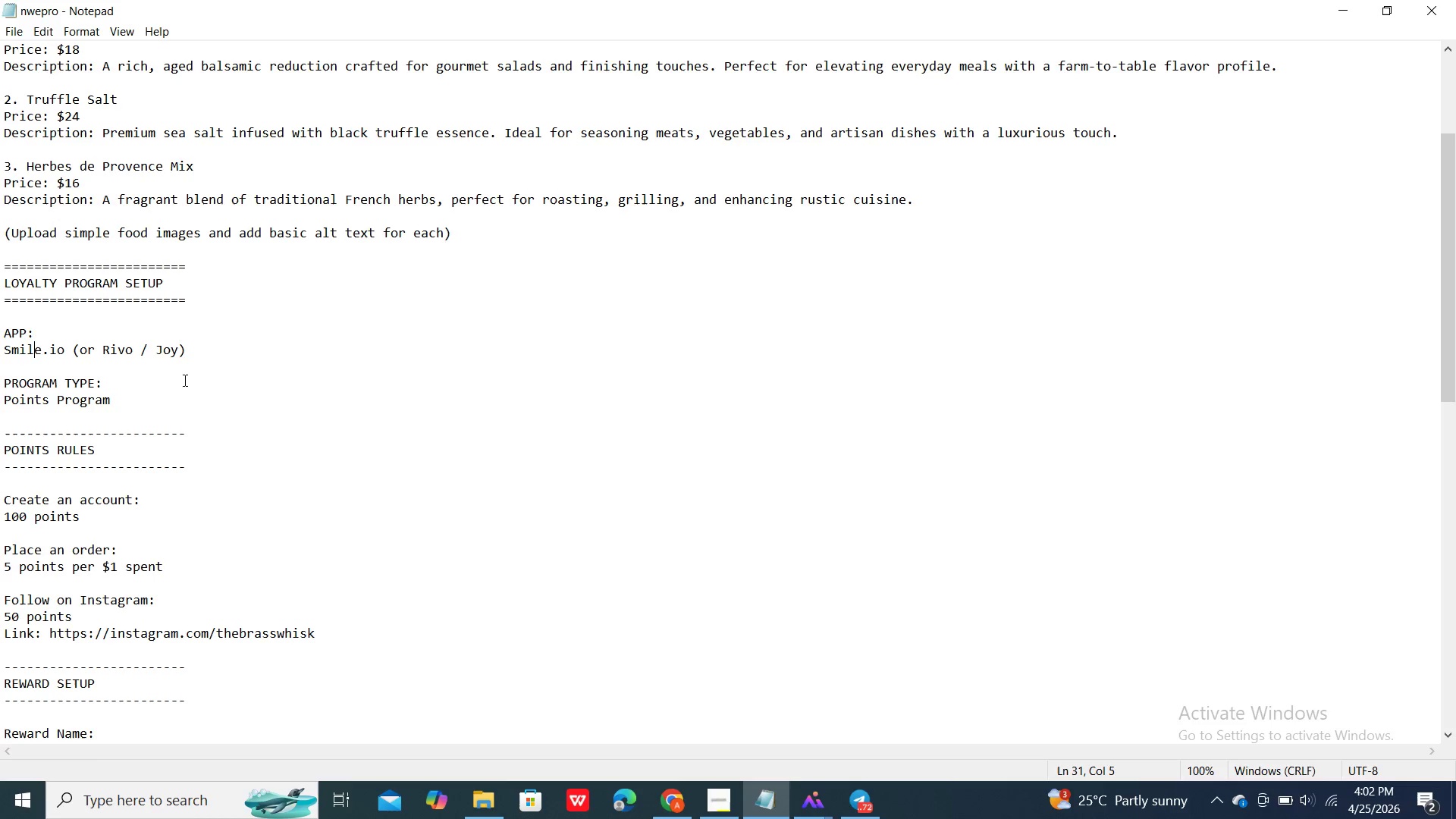 
left_click([33, 348])
 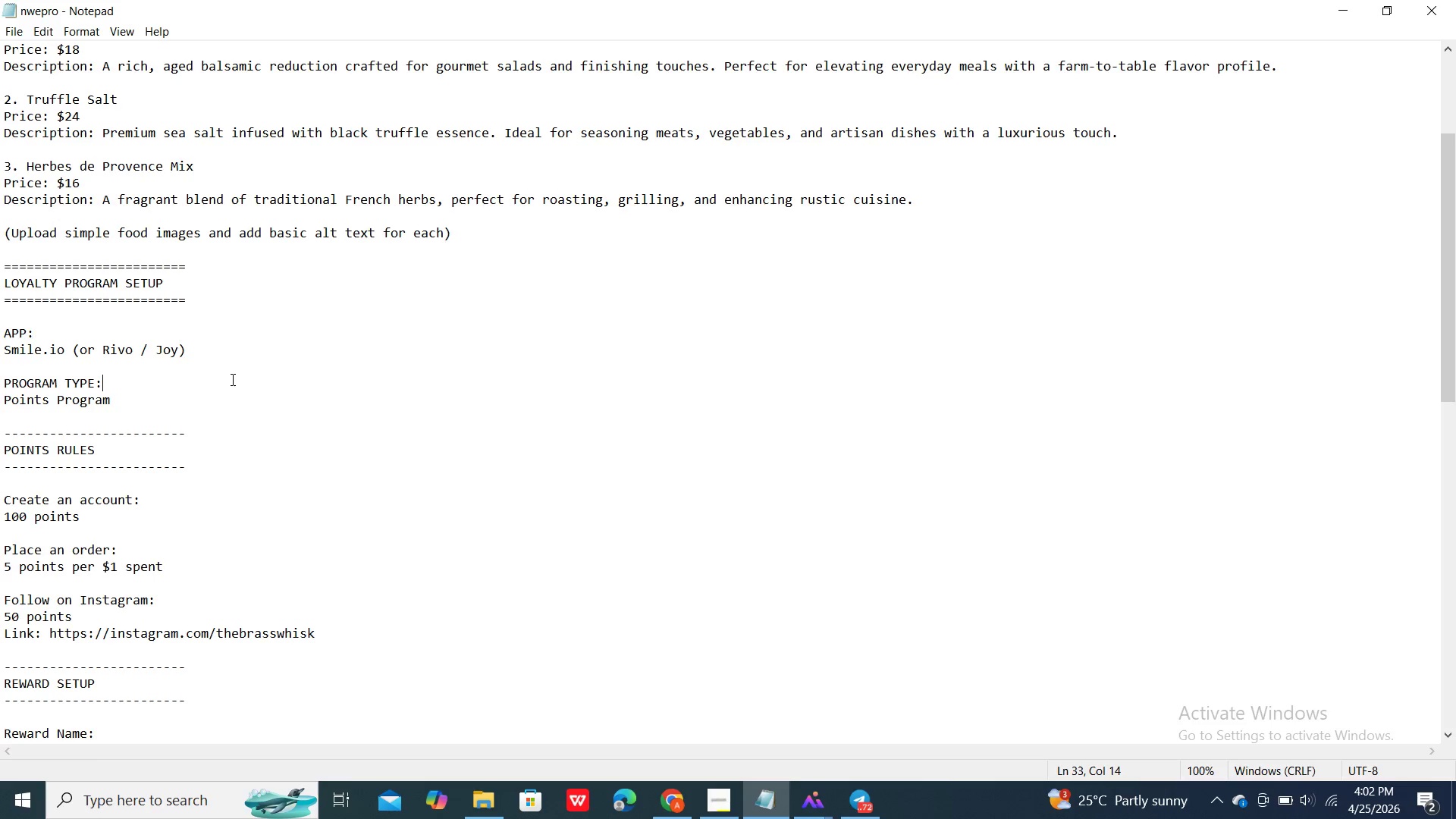 
left_click([231, 379])
 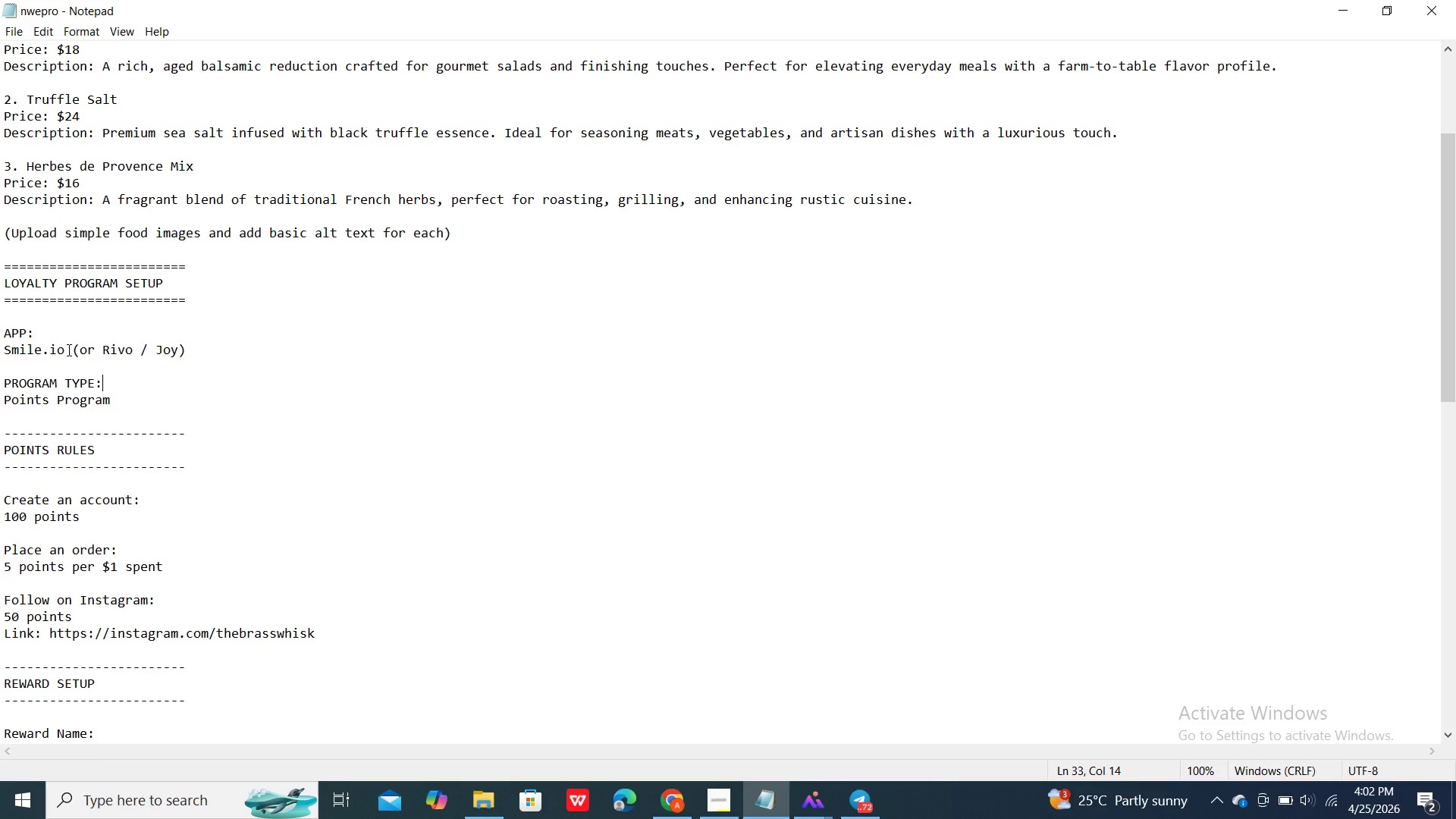 
left_click_drag(start_coordinate=[67, 350], to_coordinate=[0, 343])
 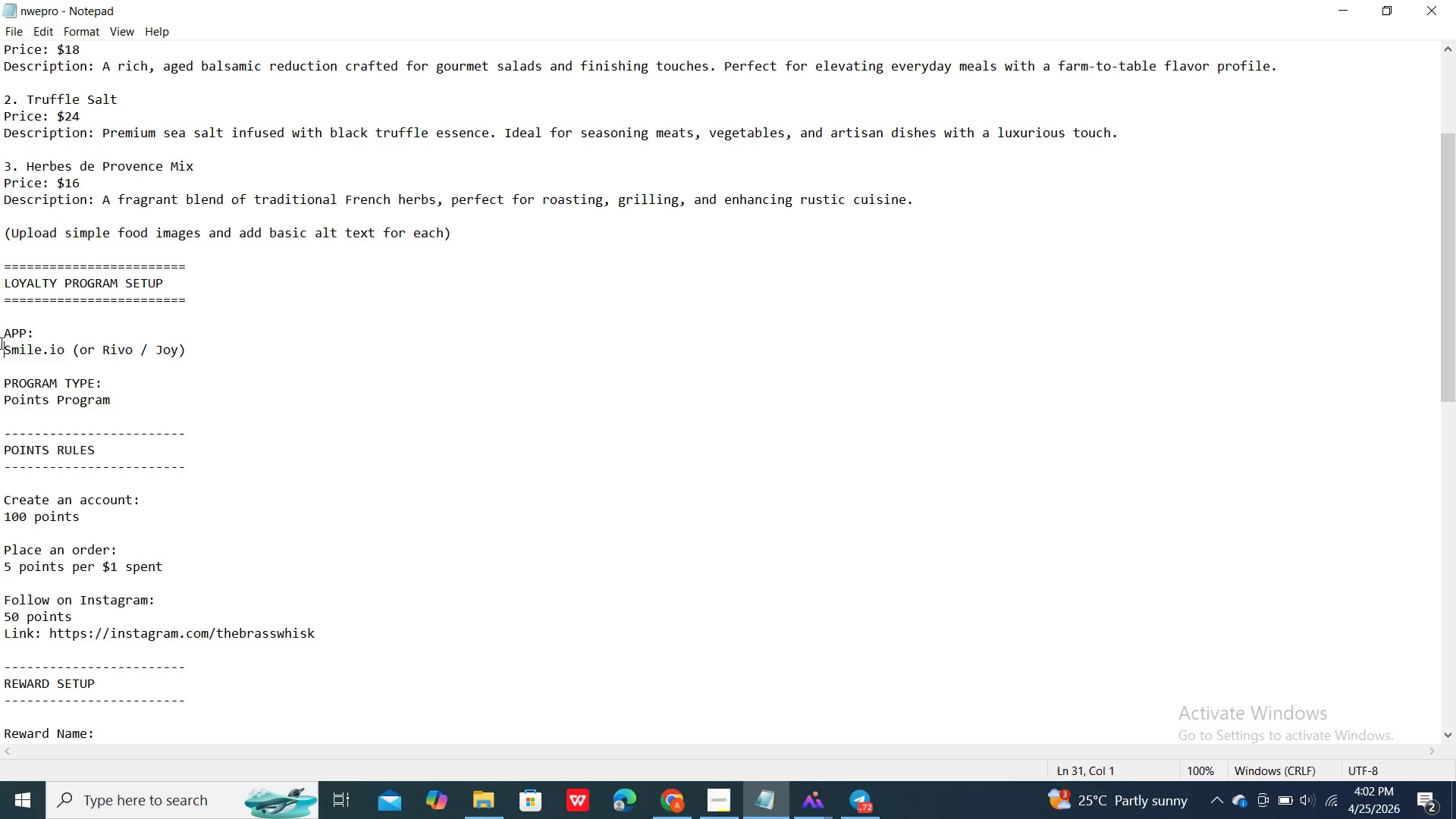 
double_click([0, 343])
 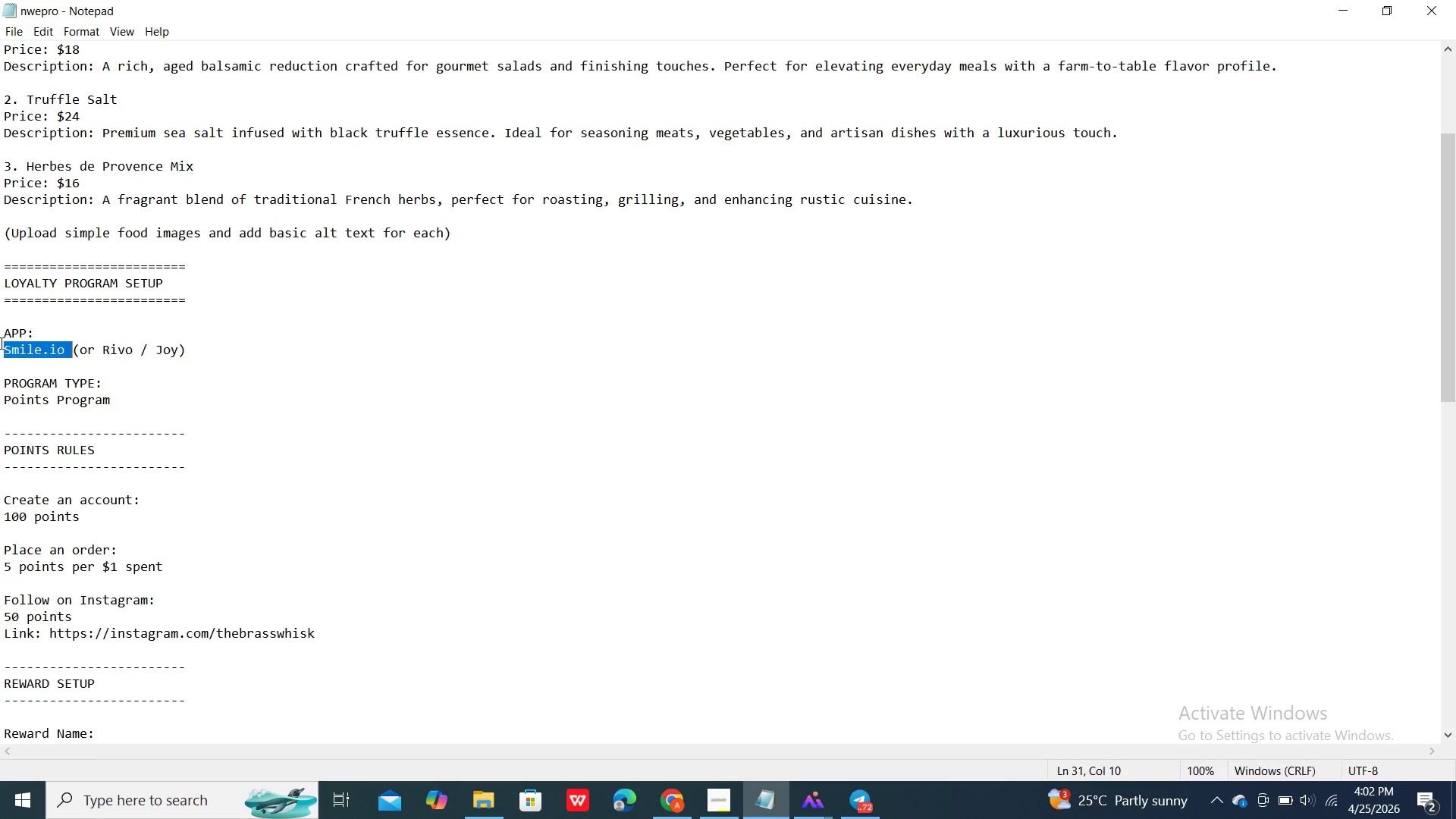 
triple_click([0, 343])
 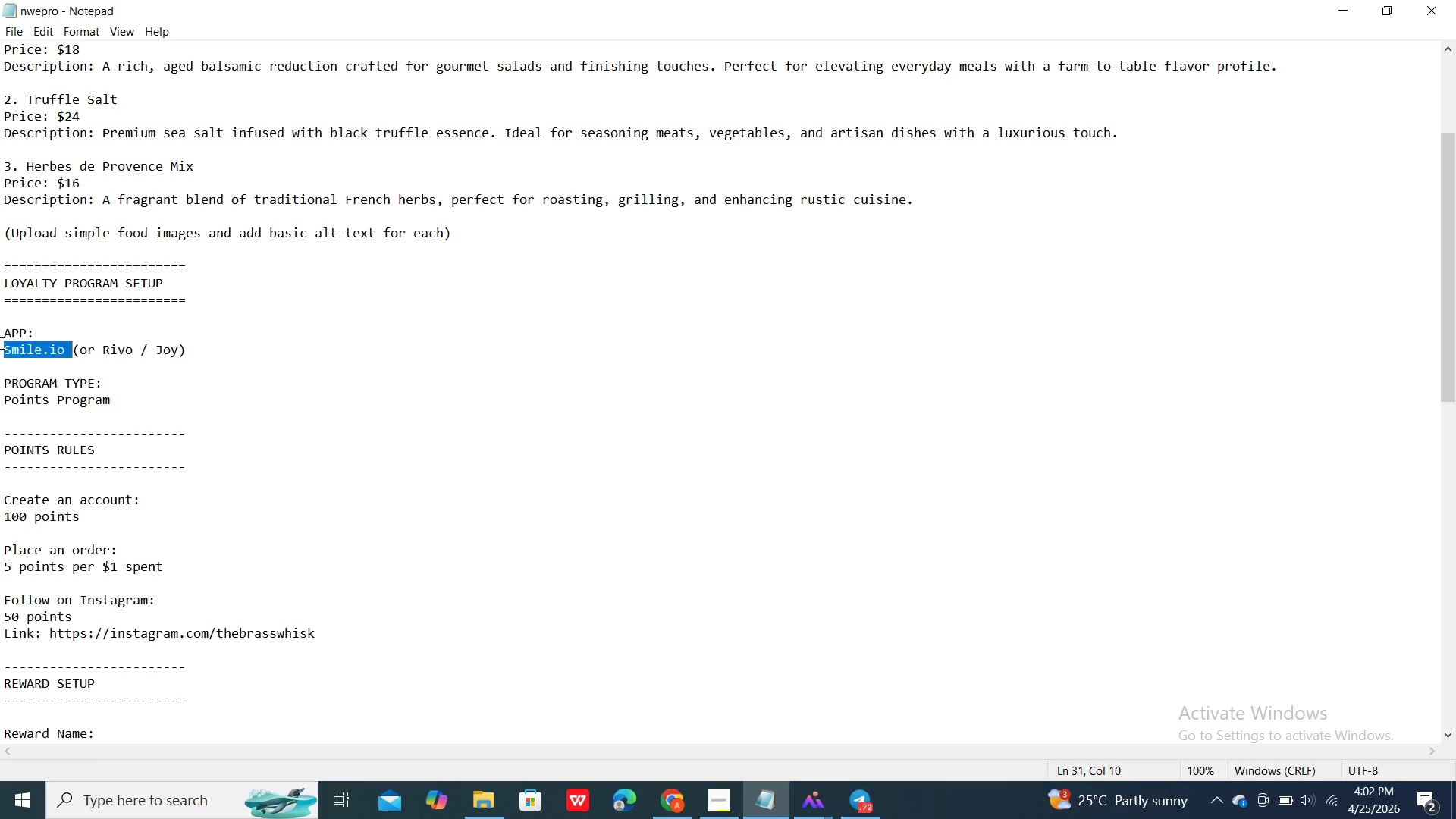 
triple_click([0, 343])
 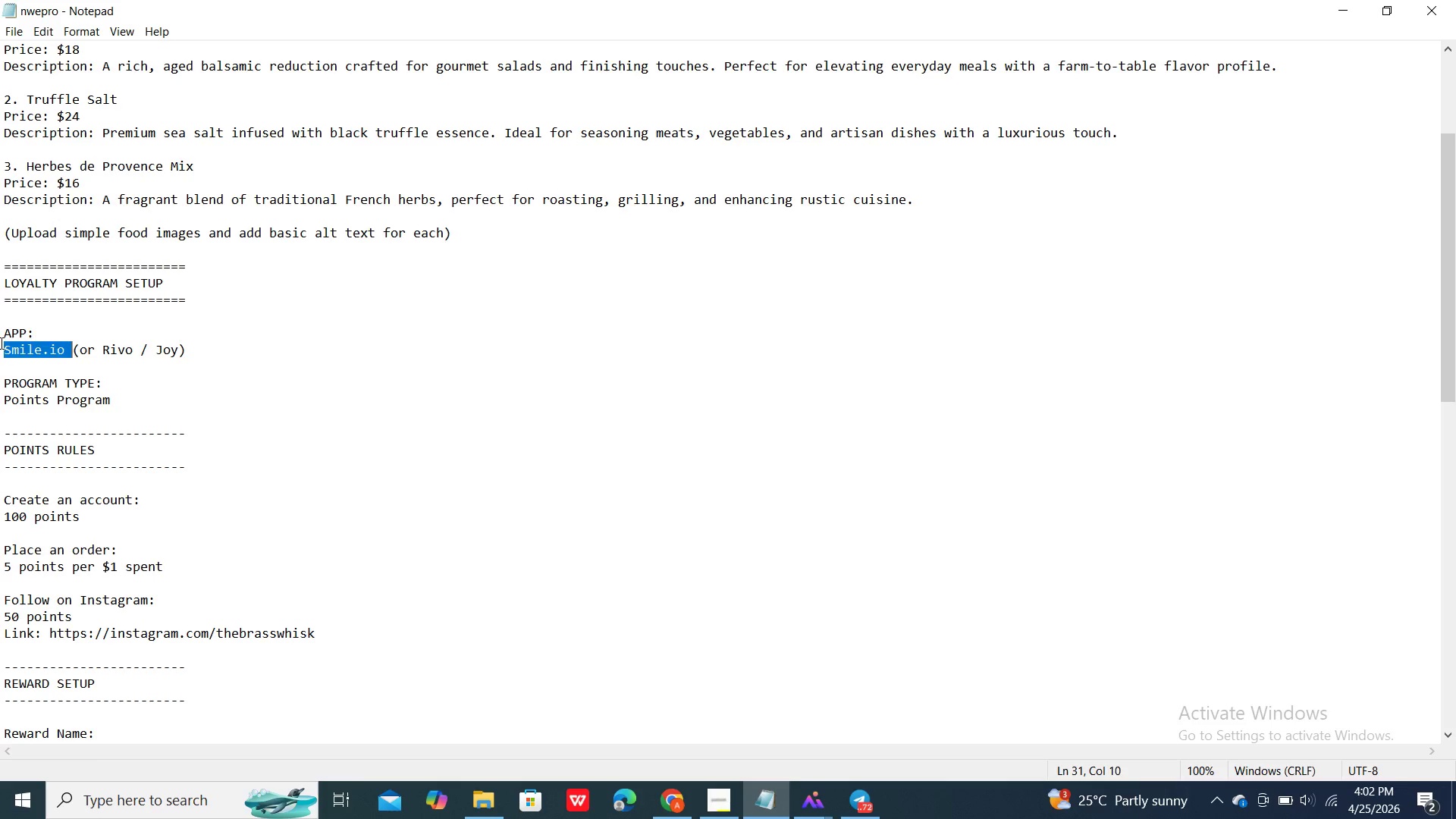 
triple_click([0, 343])
 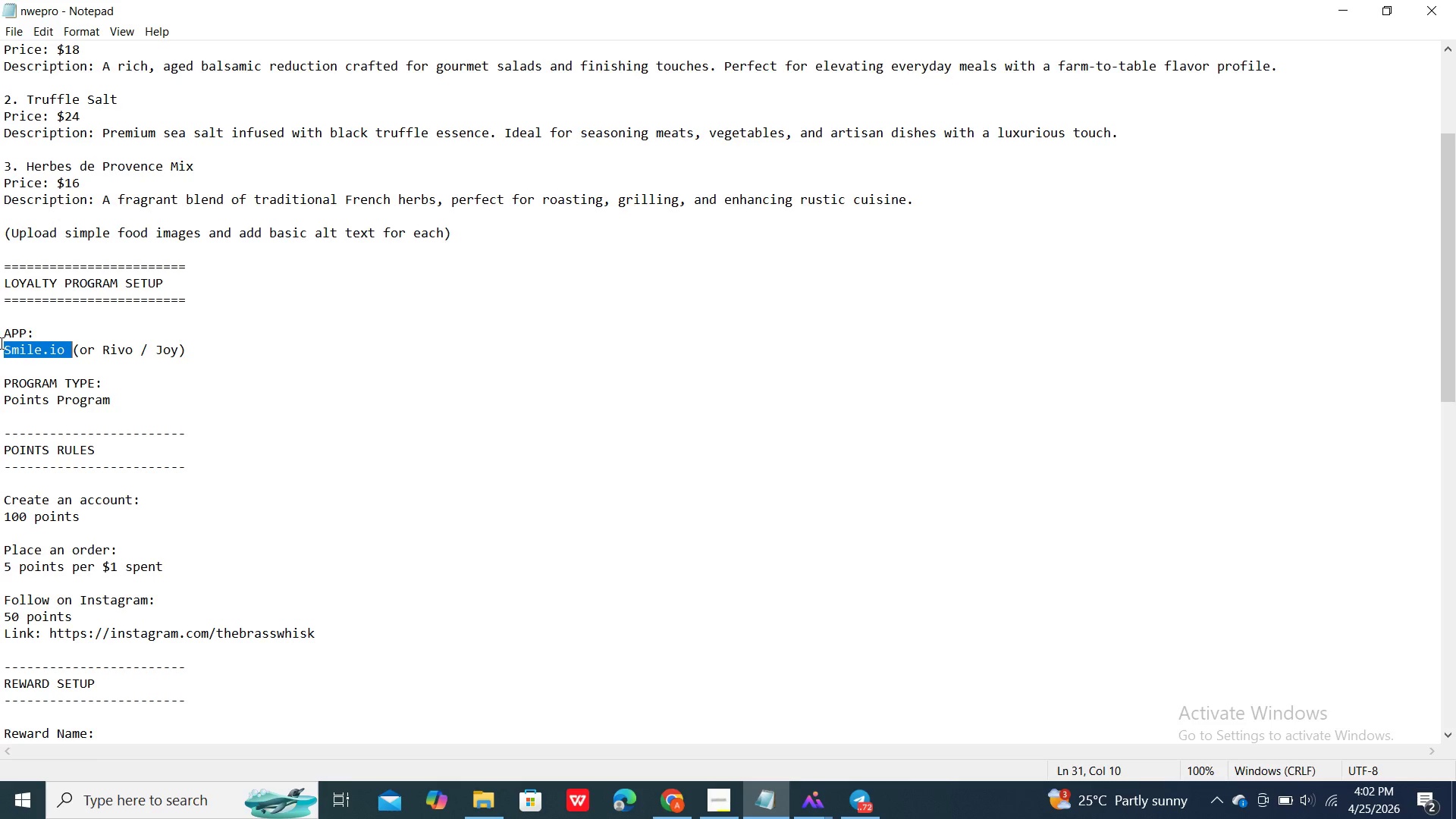 
triple_click([0, 343])
 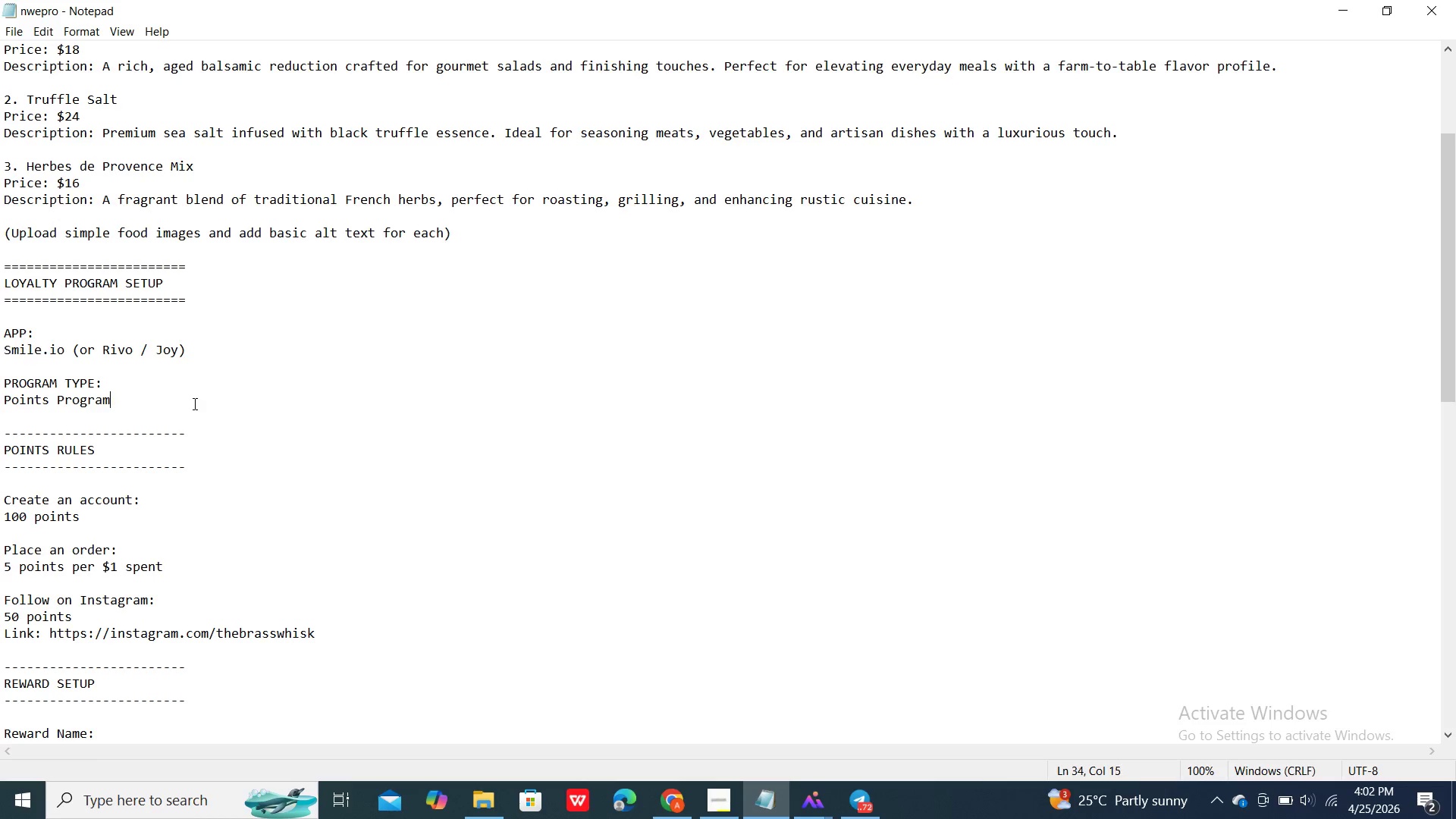 
double_click([193, 403])
 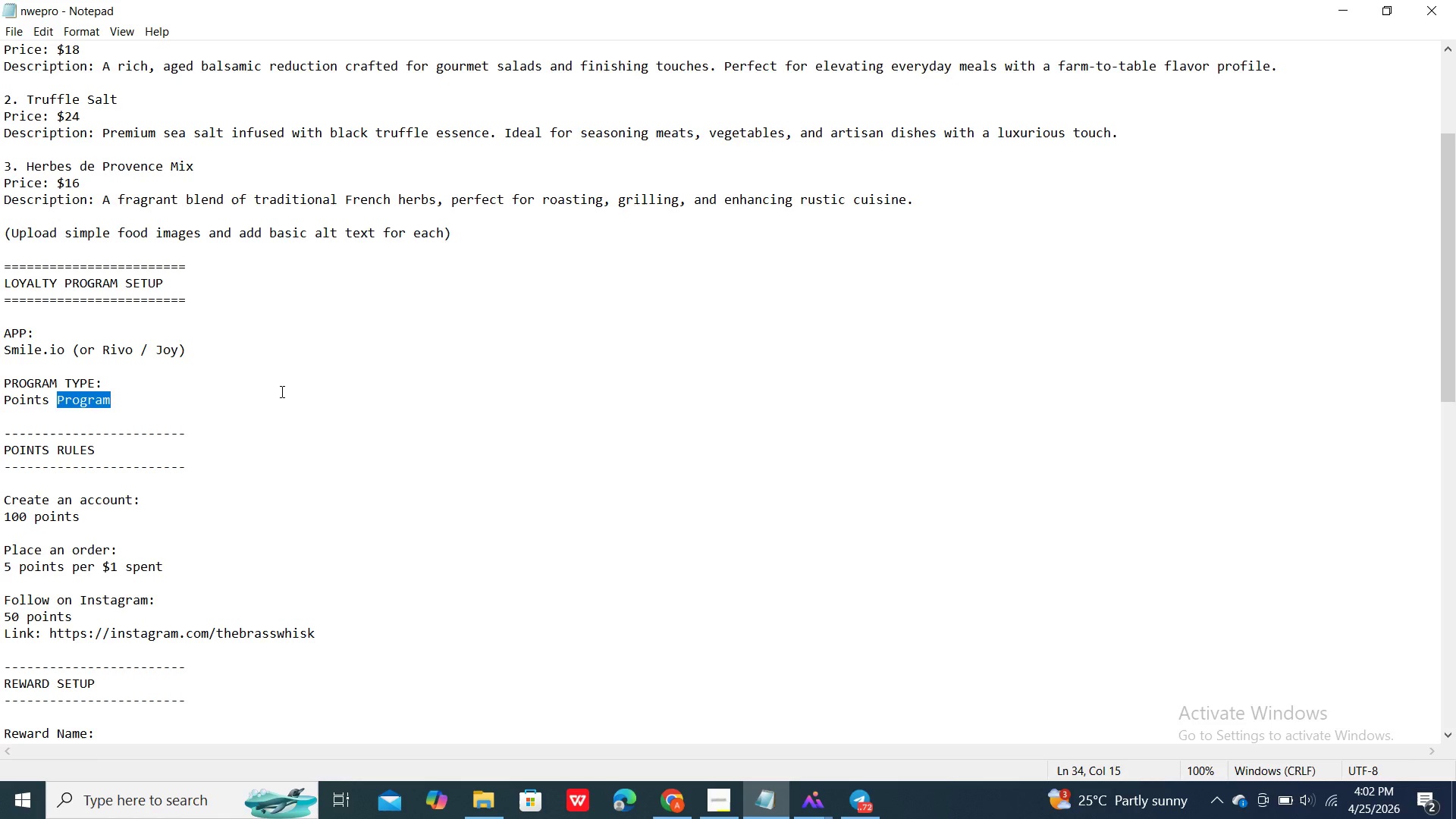 
double_click([281, 391])
 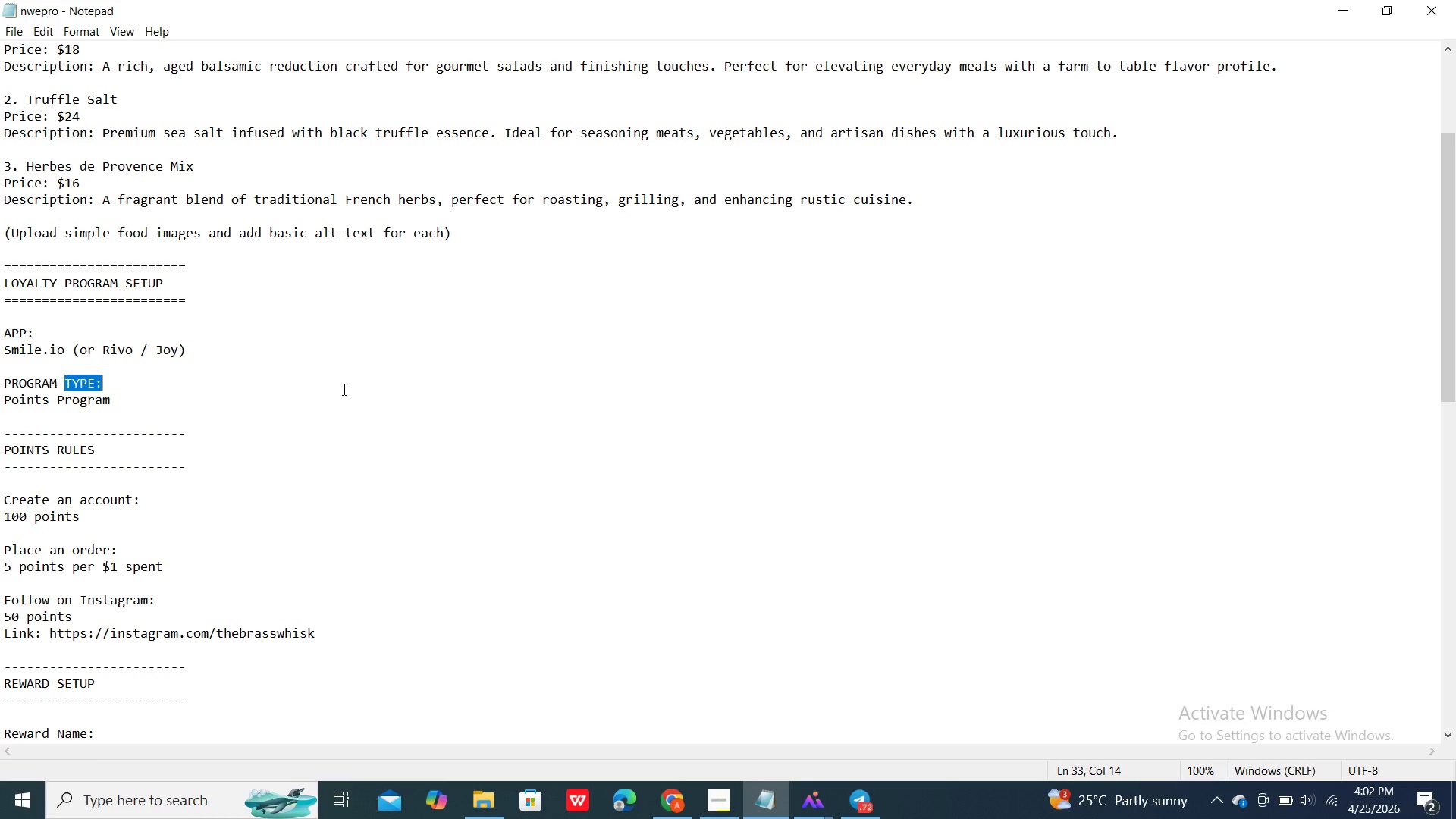 
double_click([343, 389])
 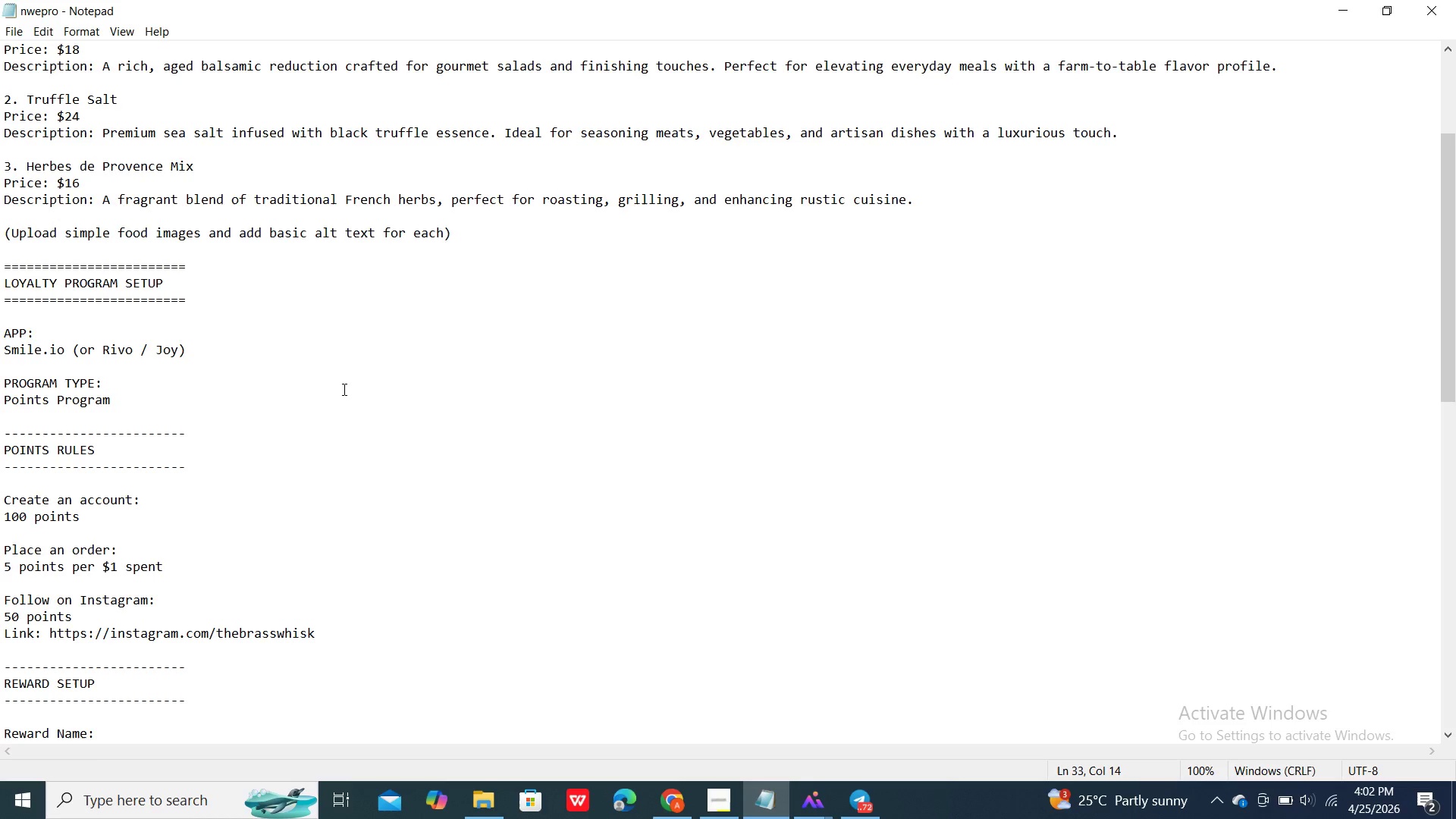 
left_click([343, 389])
 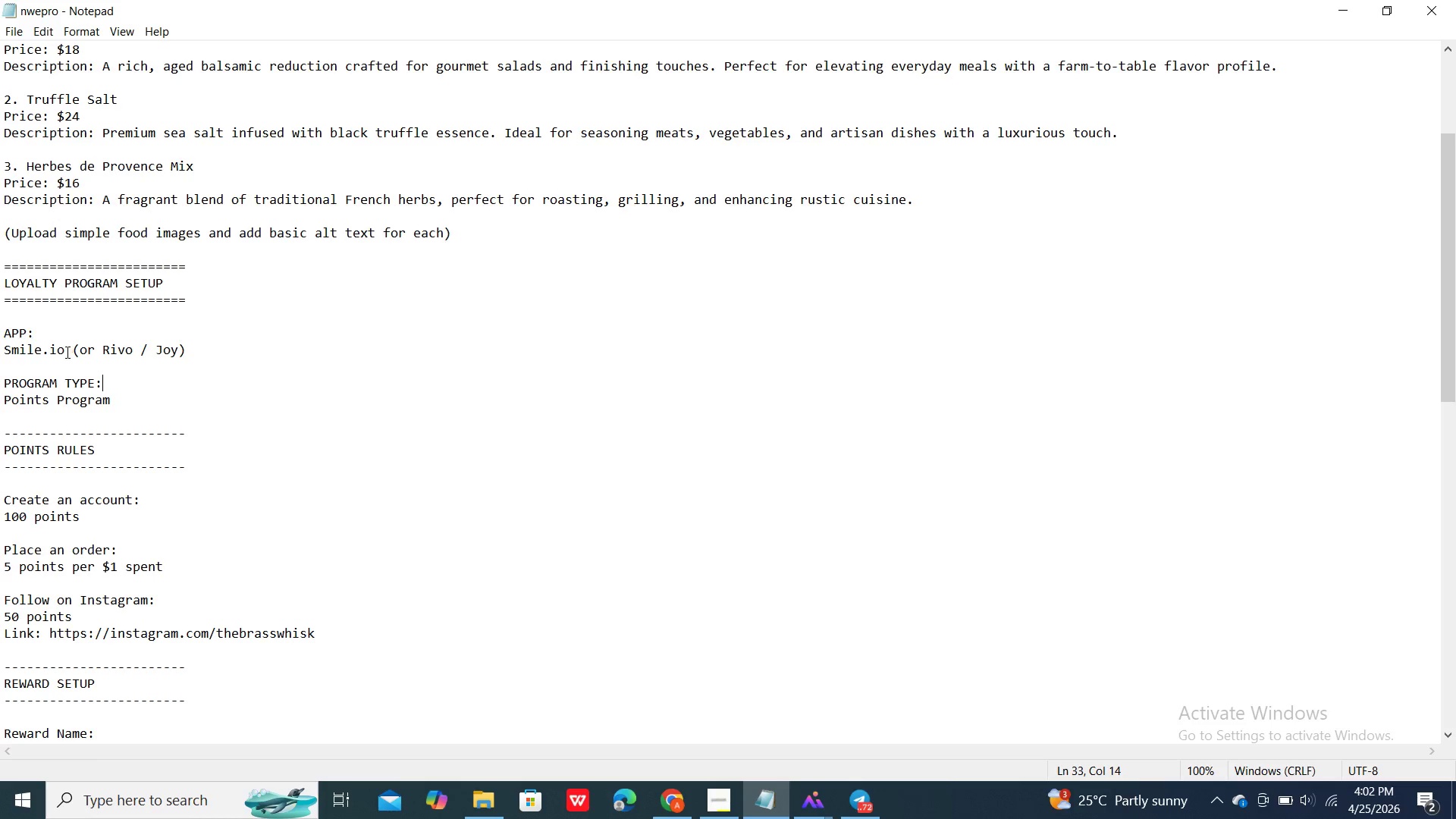 
left_click_drag(start_coordinate=[65, 351], to_coordinate=[16, 353])
 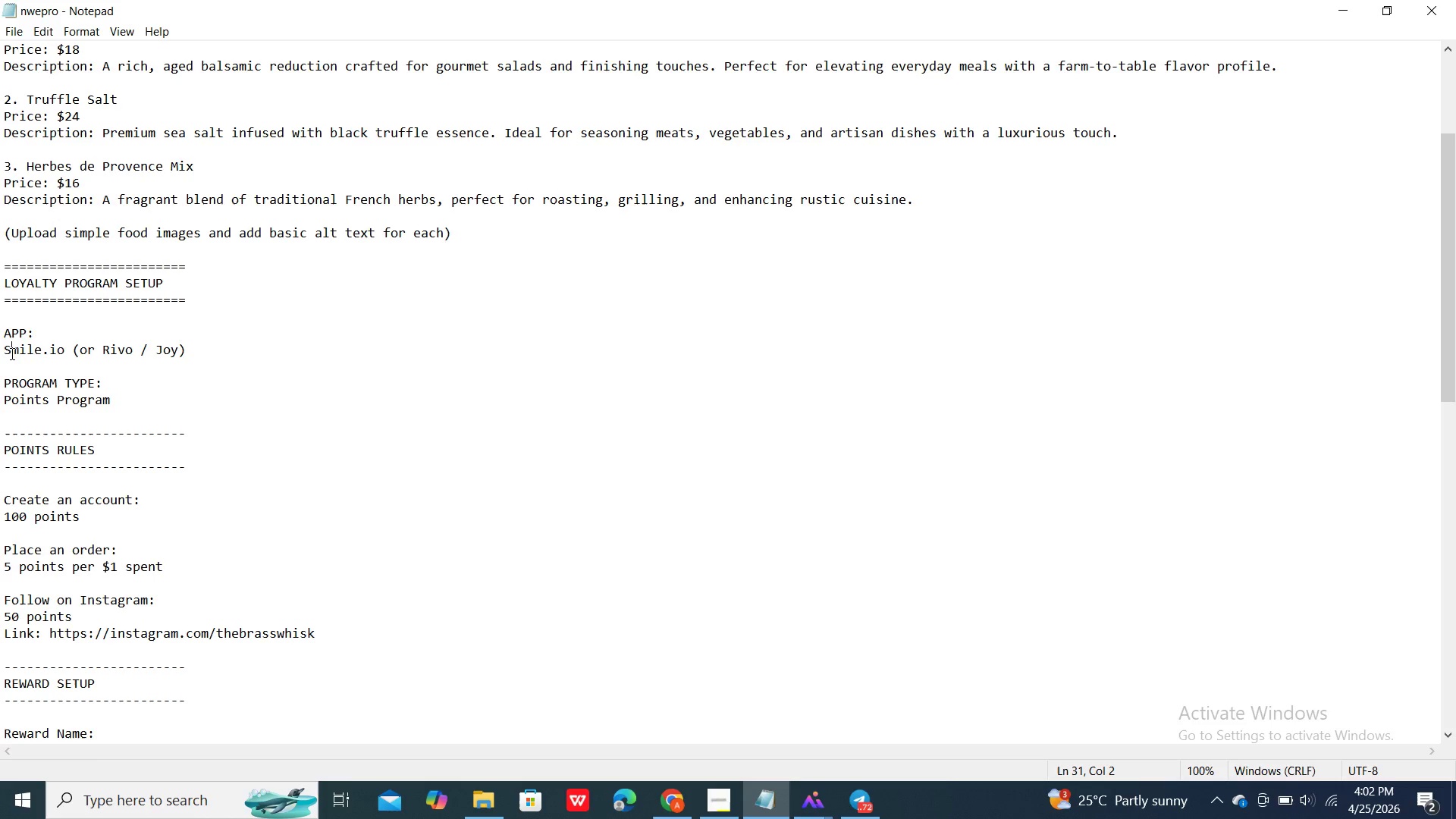 
triple_click([11, 353])
 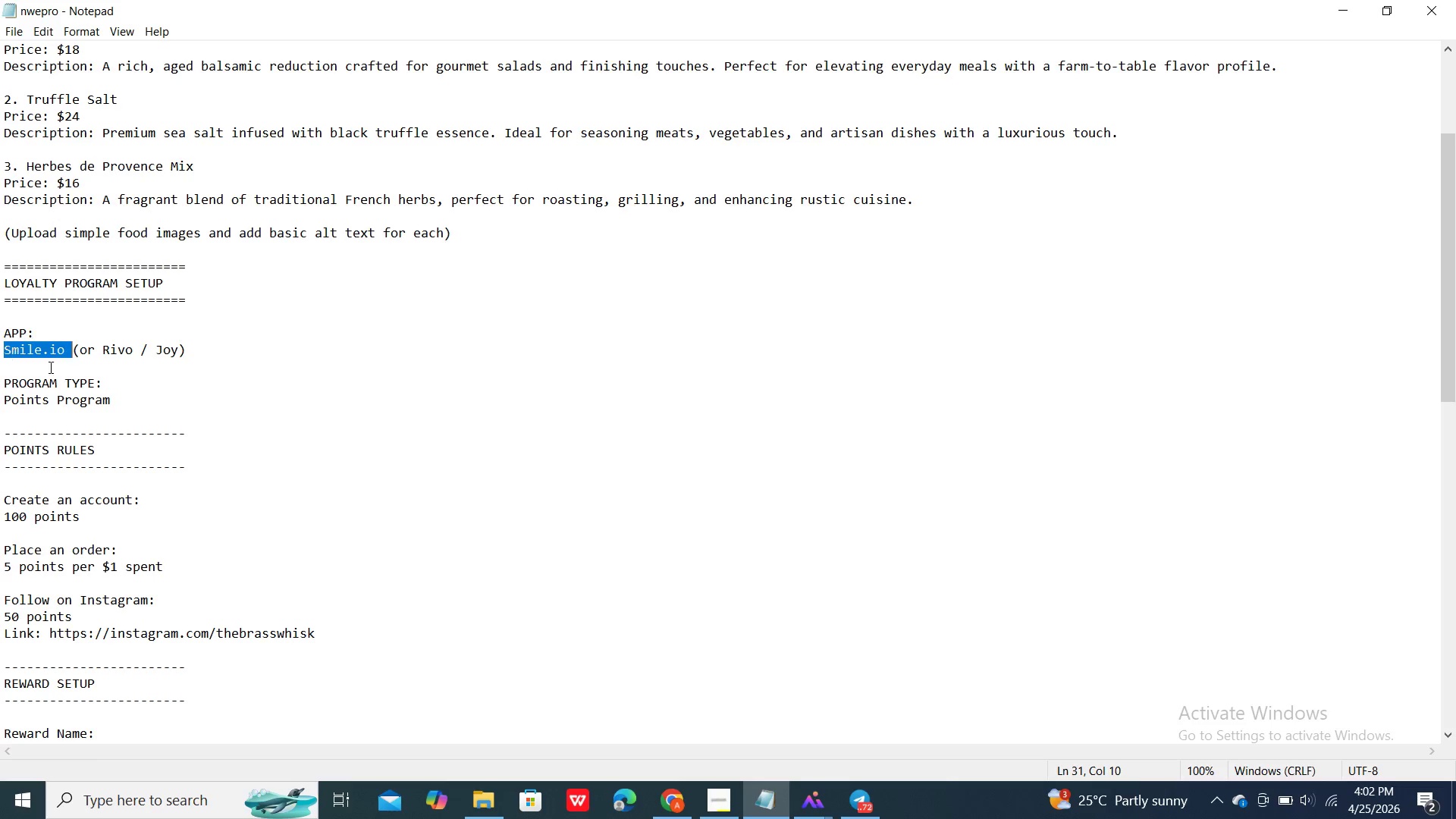 
triple_click([11, 353])
 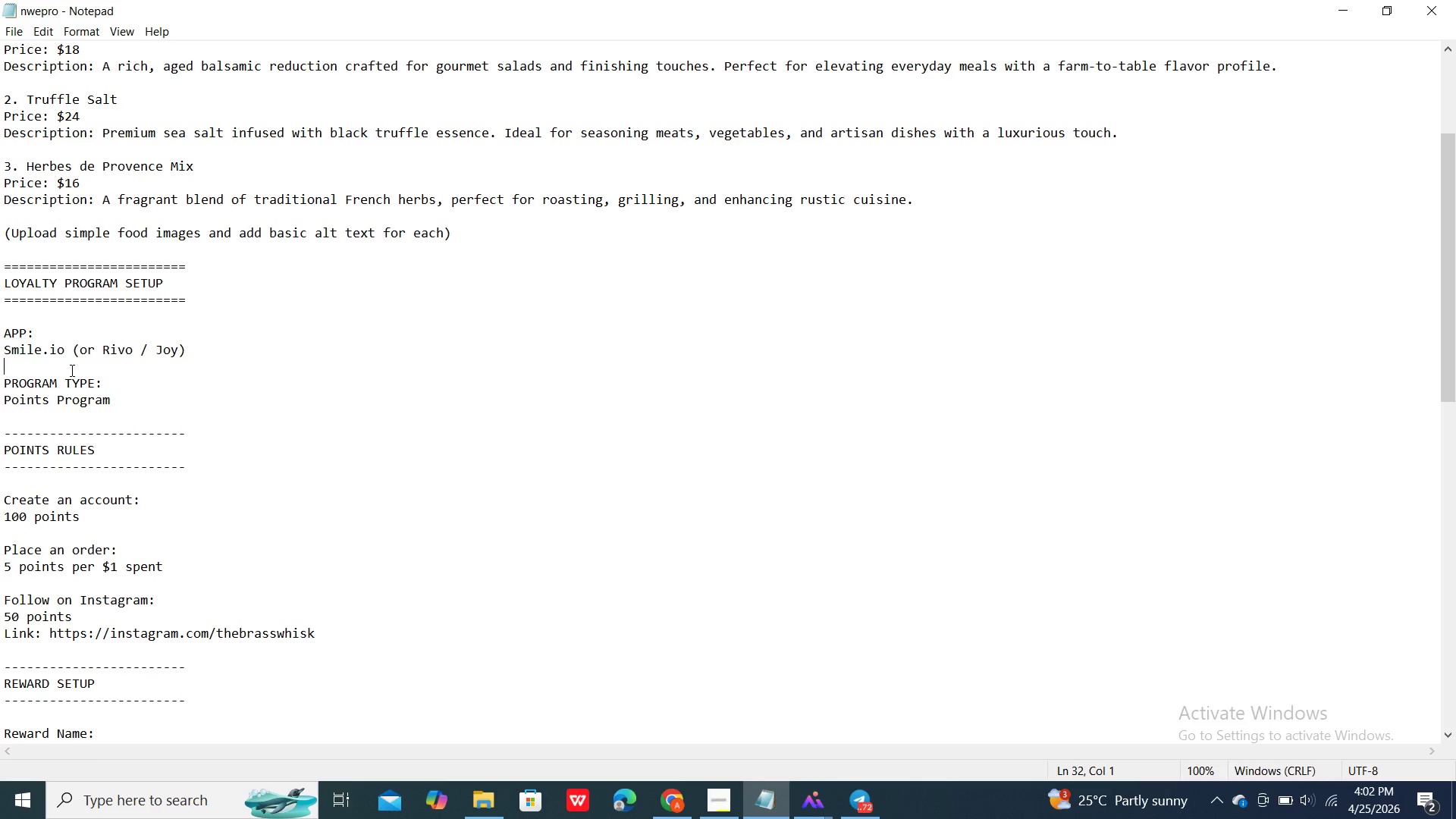 
left_click([71, 370])
 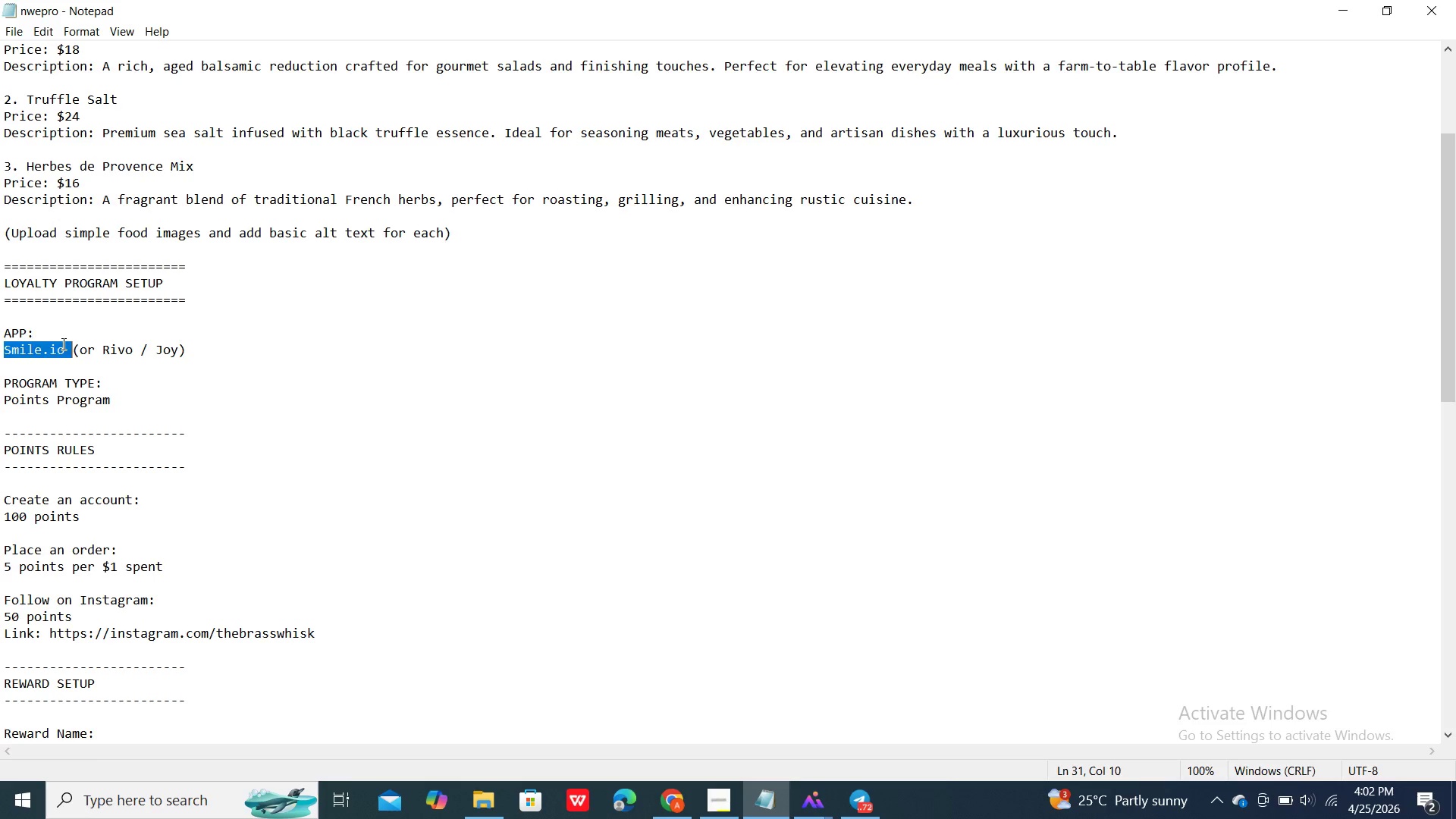 
double_click([62, 344])
 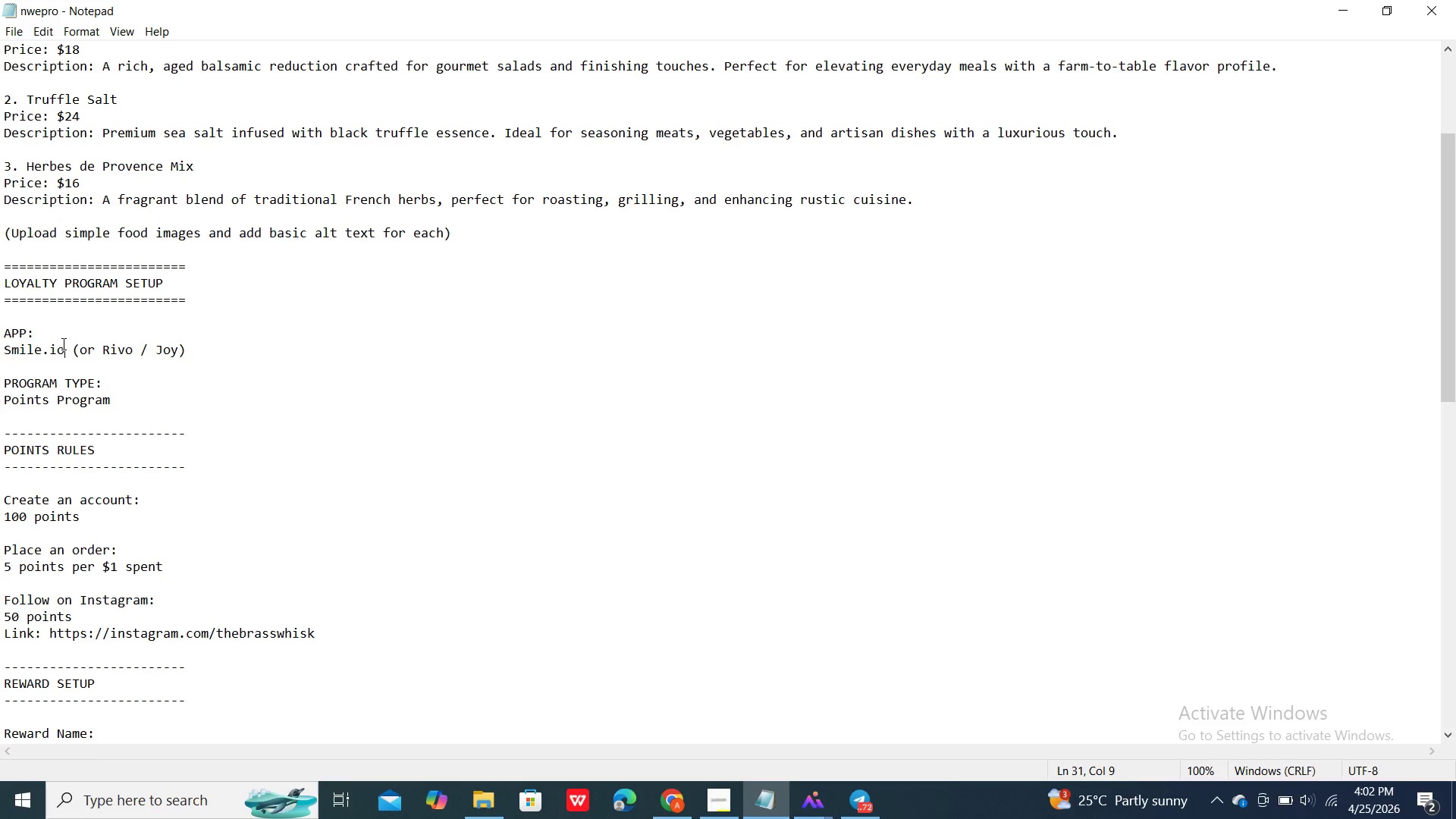 
triple_click([62, 344])
 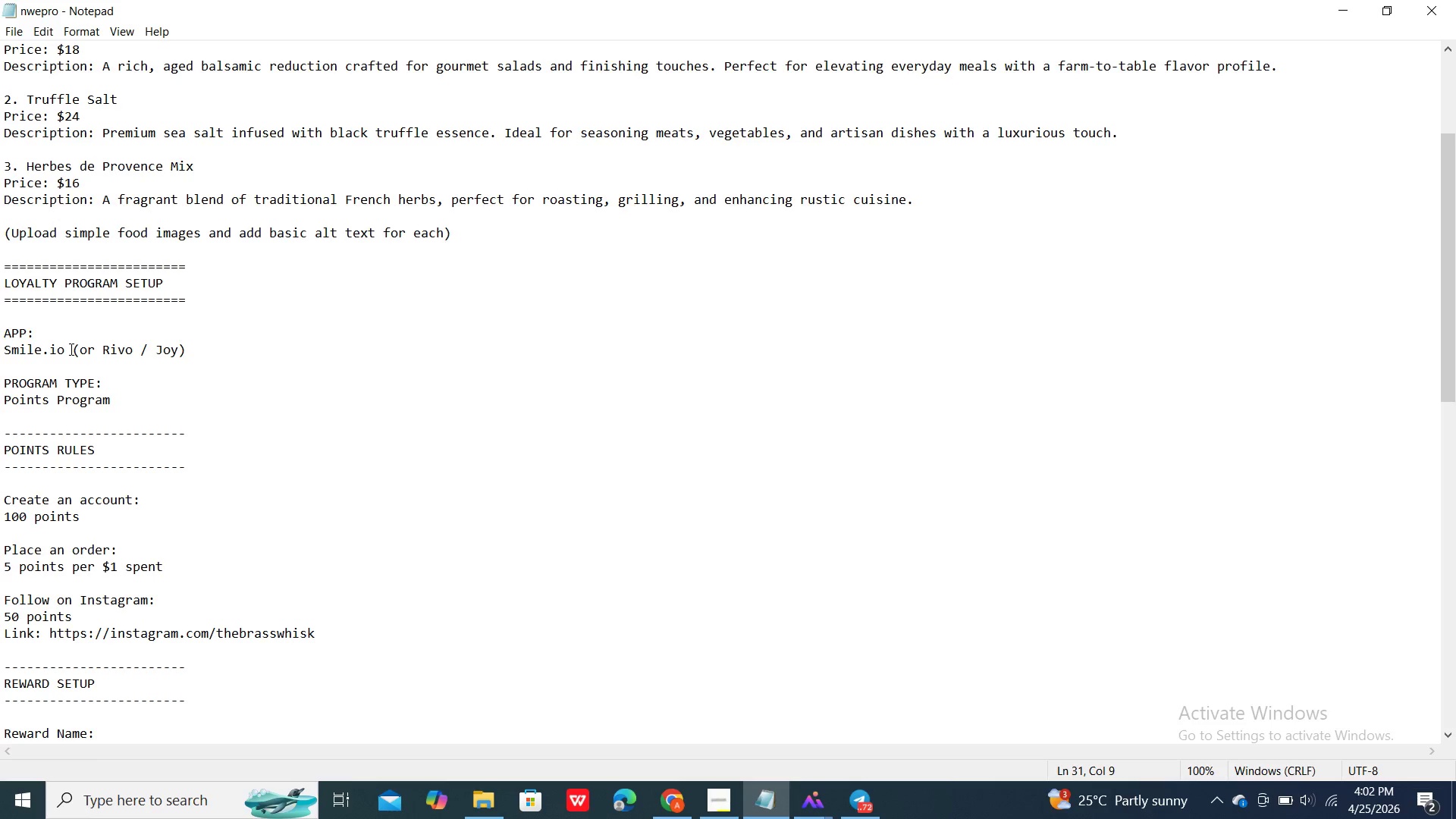 
left_click_drag(start_coordinate=[70, 349], to_coordinate=[0, 341])
 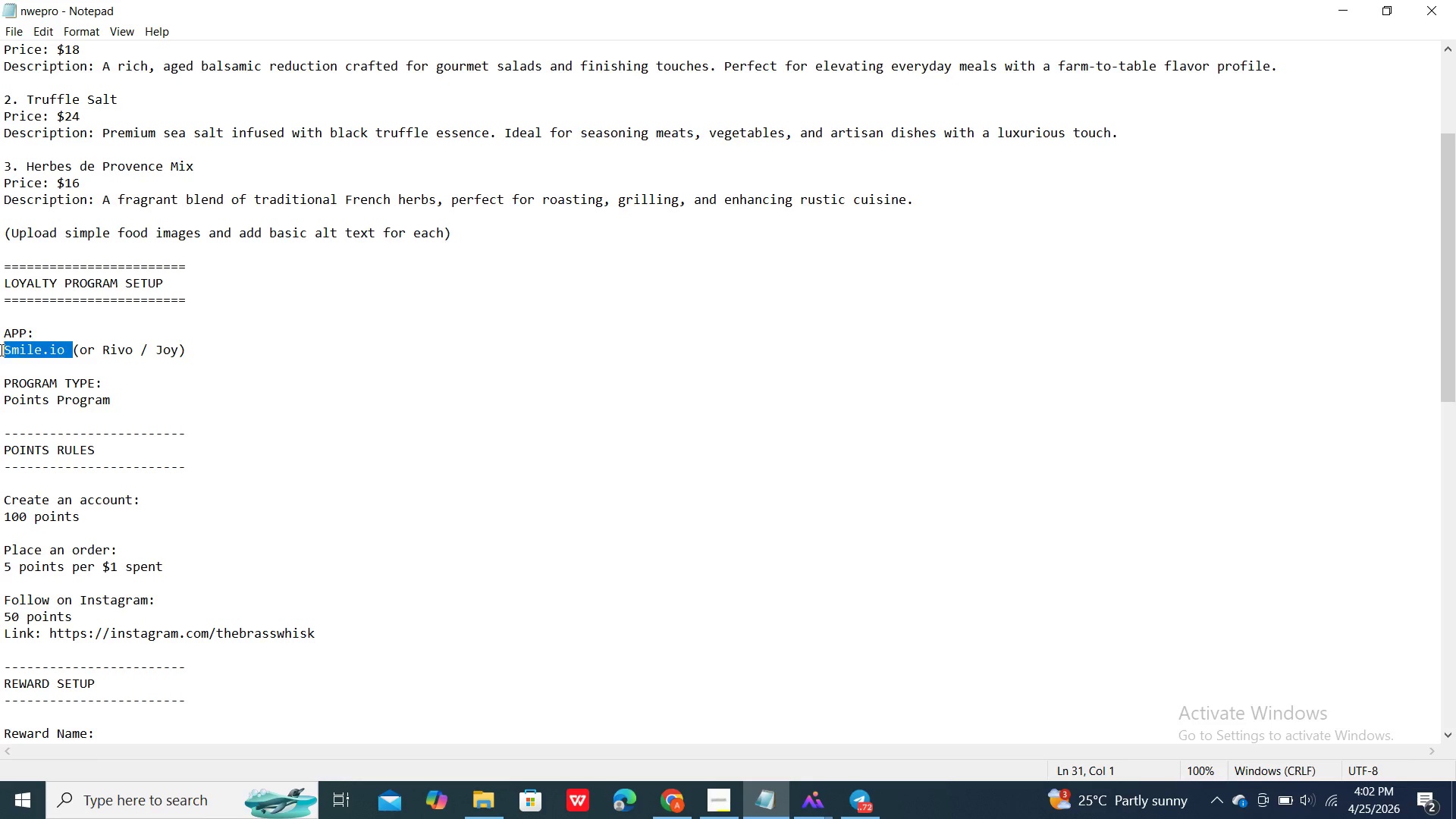 
key(Control+C)
 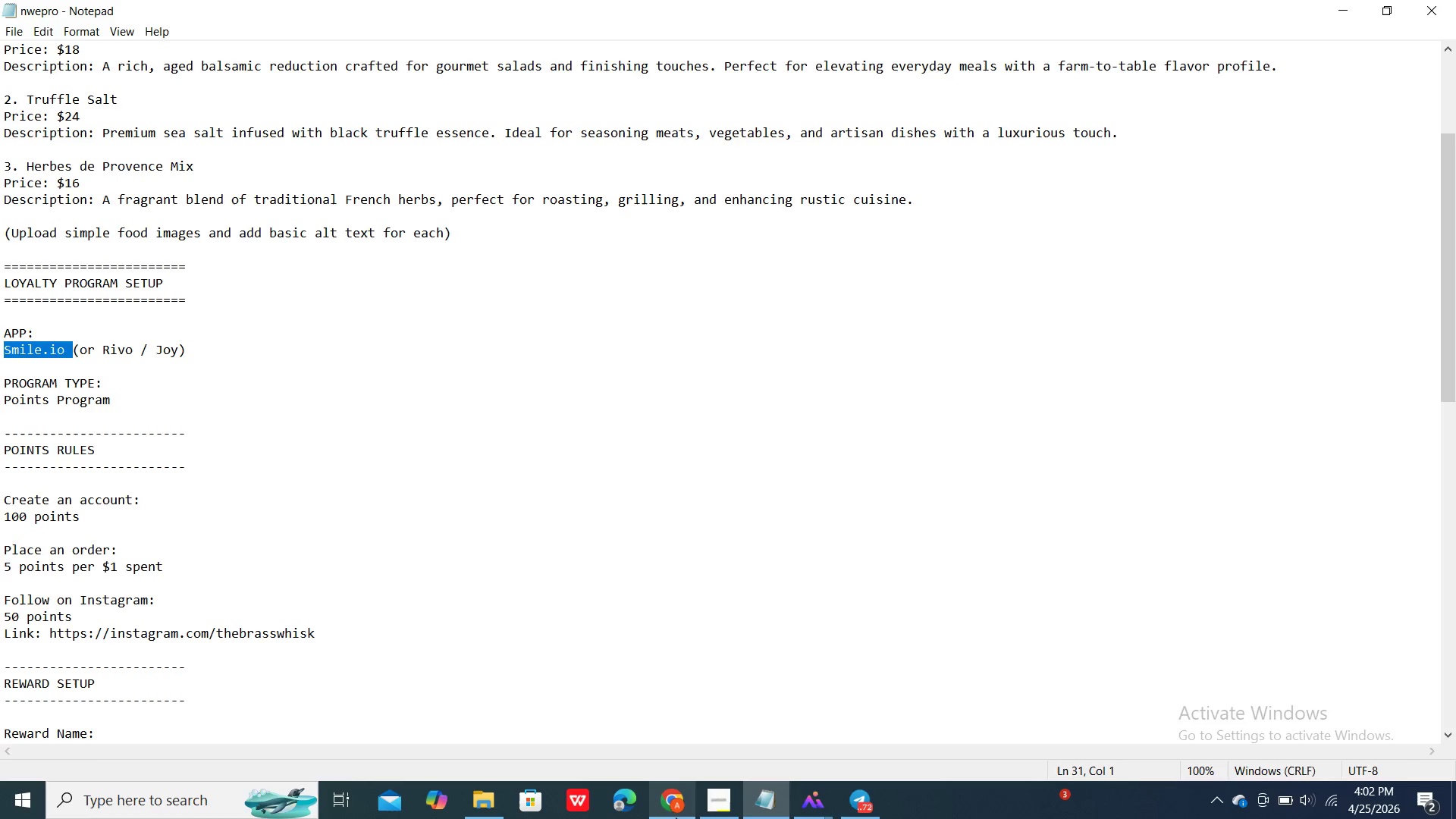 
left_click([676, 818])
 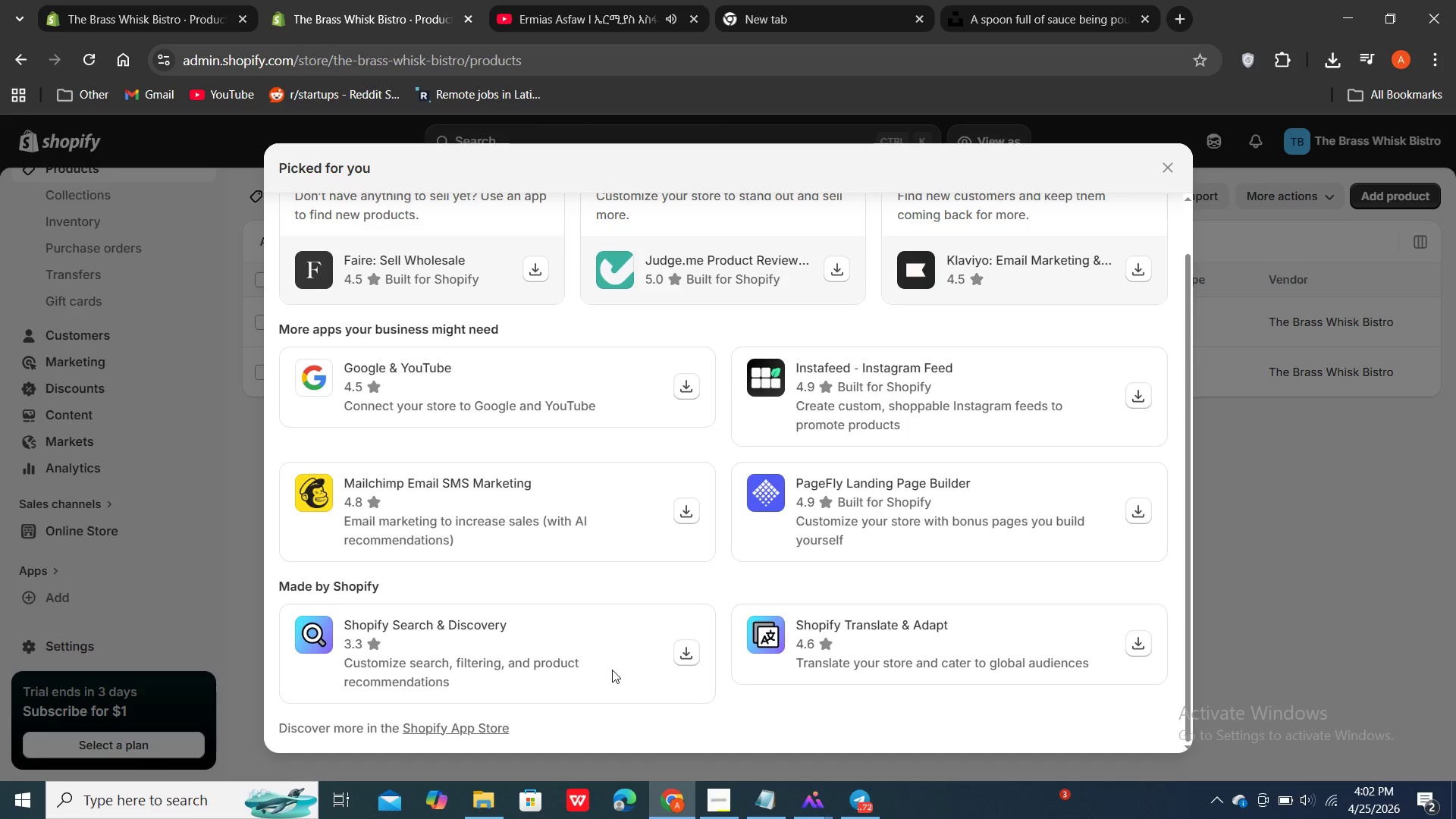 
scroll: coordinate [612, 670], scroll_direction: up, amount: 4.0
 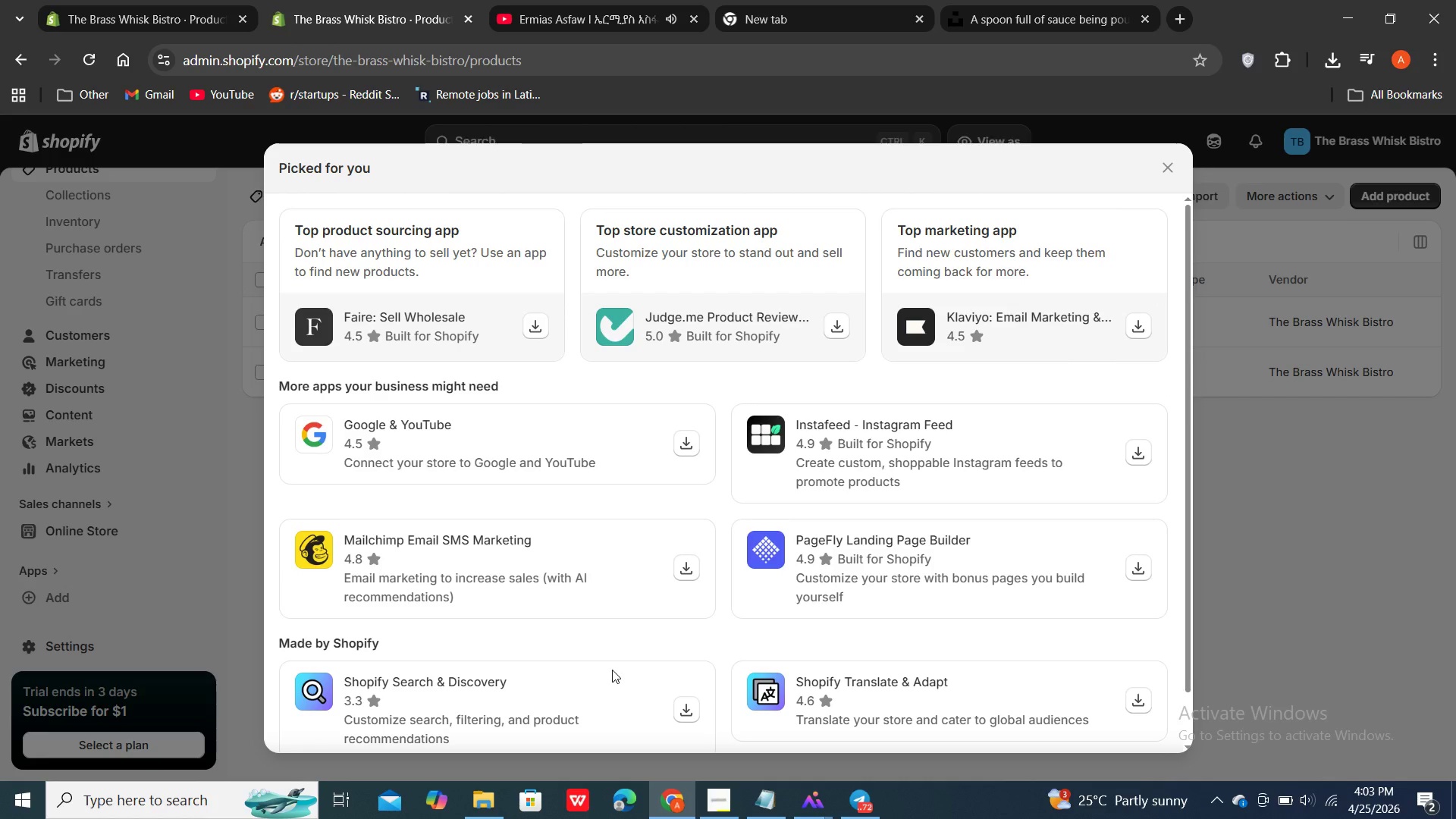 
scroll: coordinate [612, 670], scroll_direction: down, amount: 3.0
 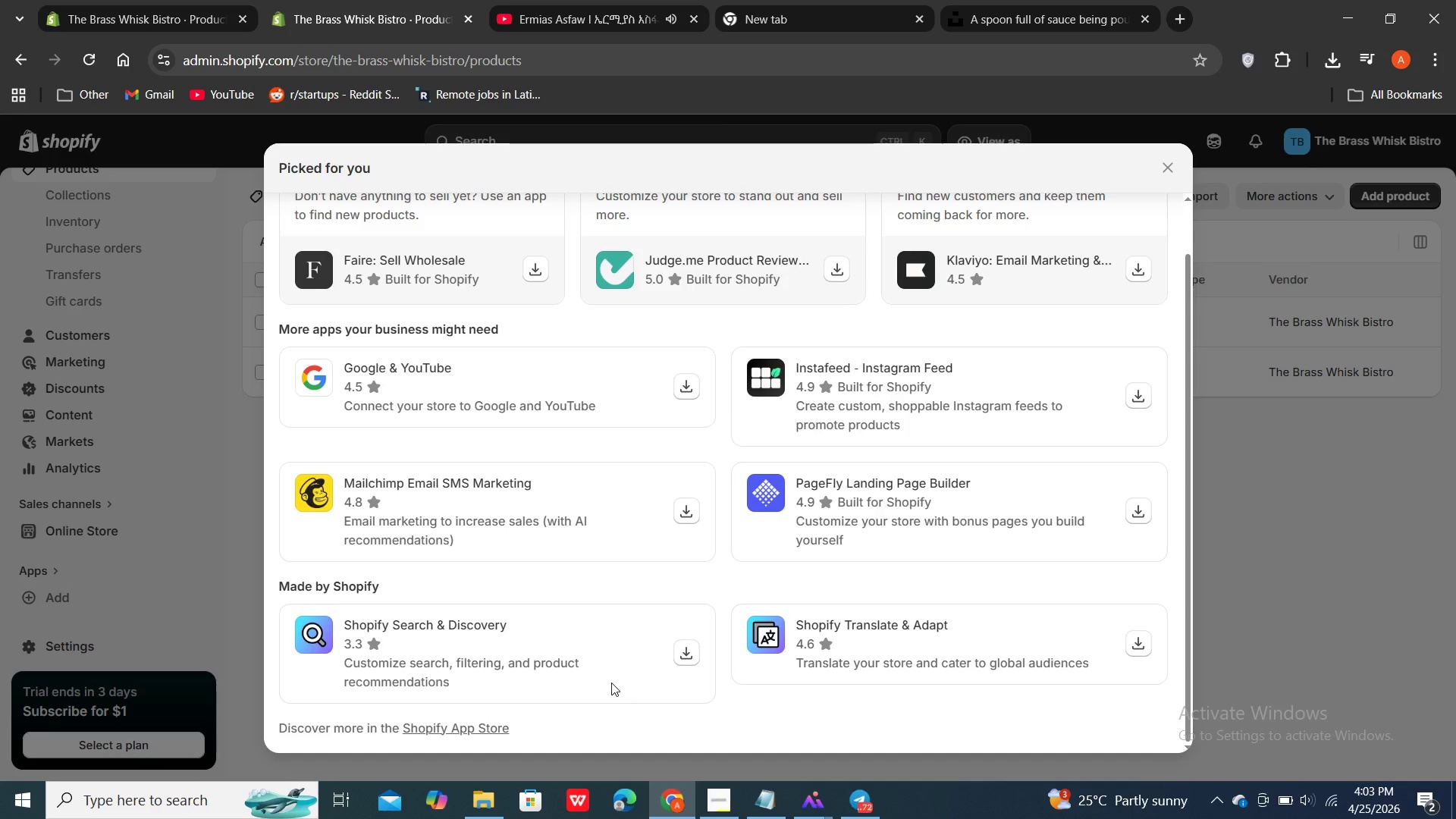 
wait(8.56)
 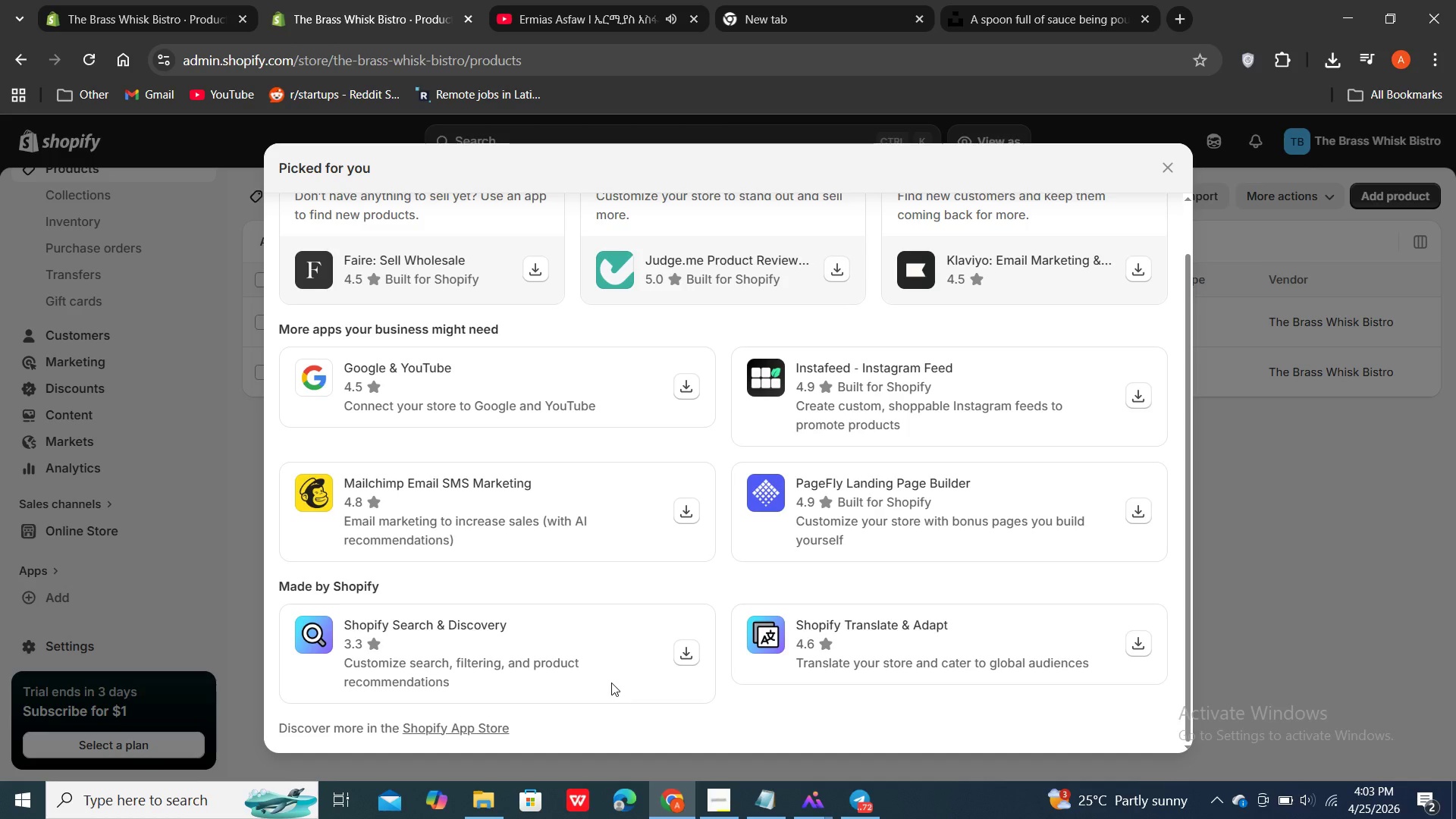 
scroll: coordinate [603, 707], scroll_direction: up, amount: 3.0
 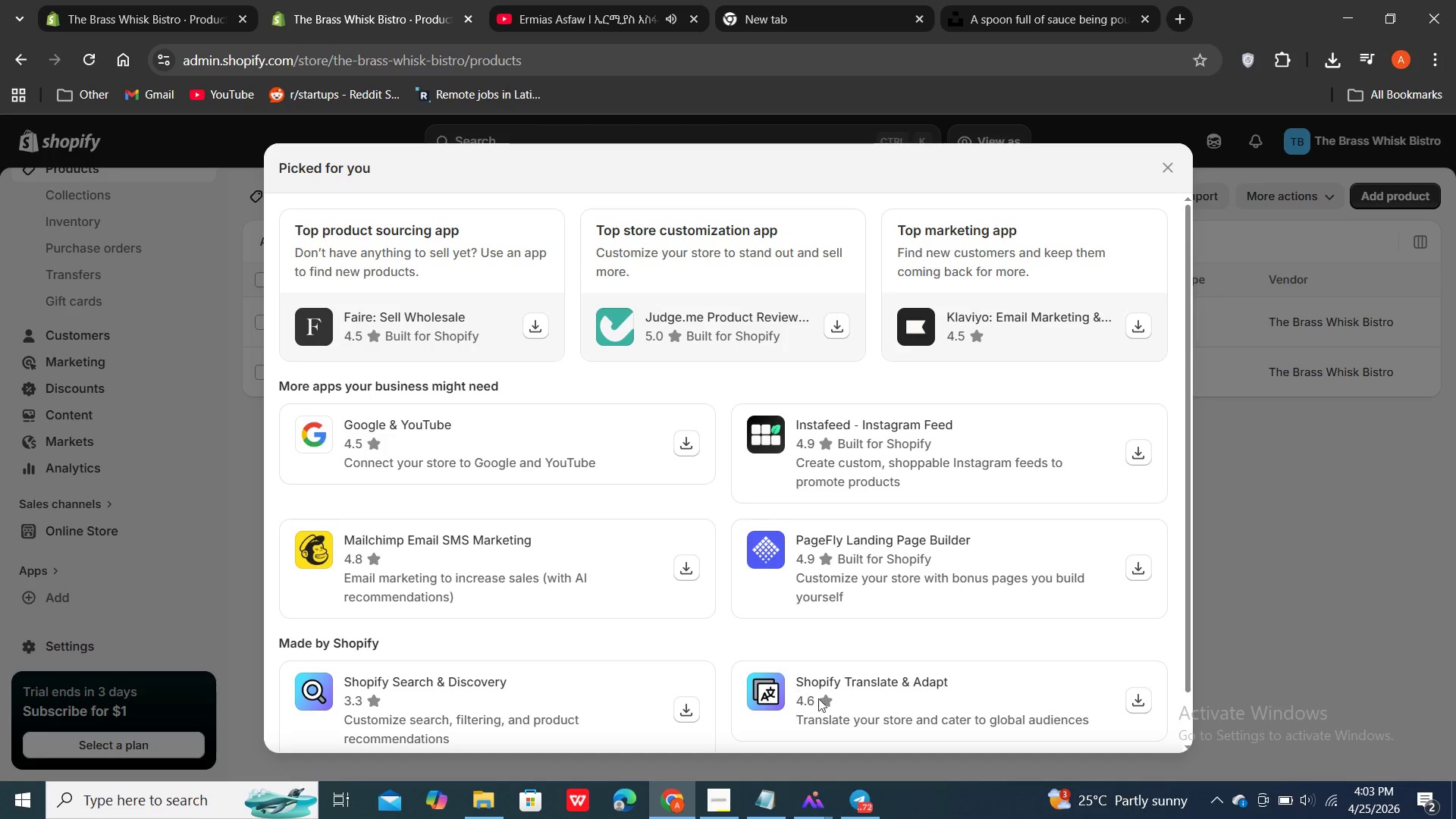 
wait(5.51)
 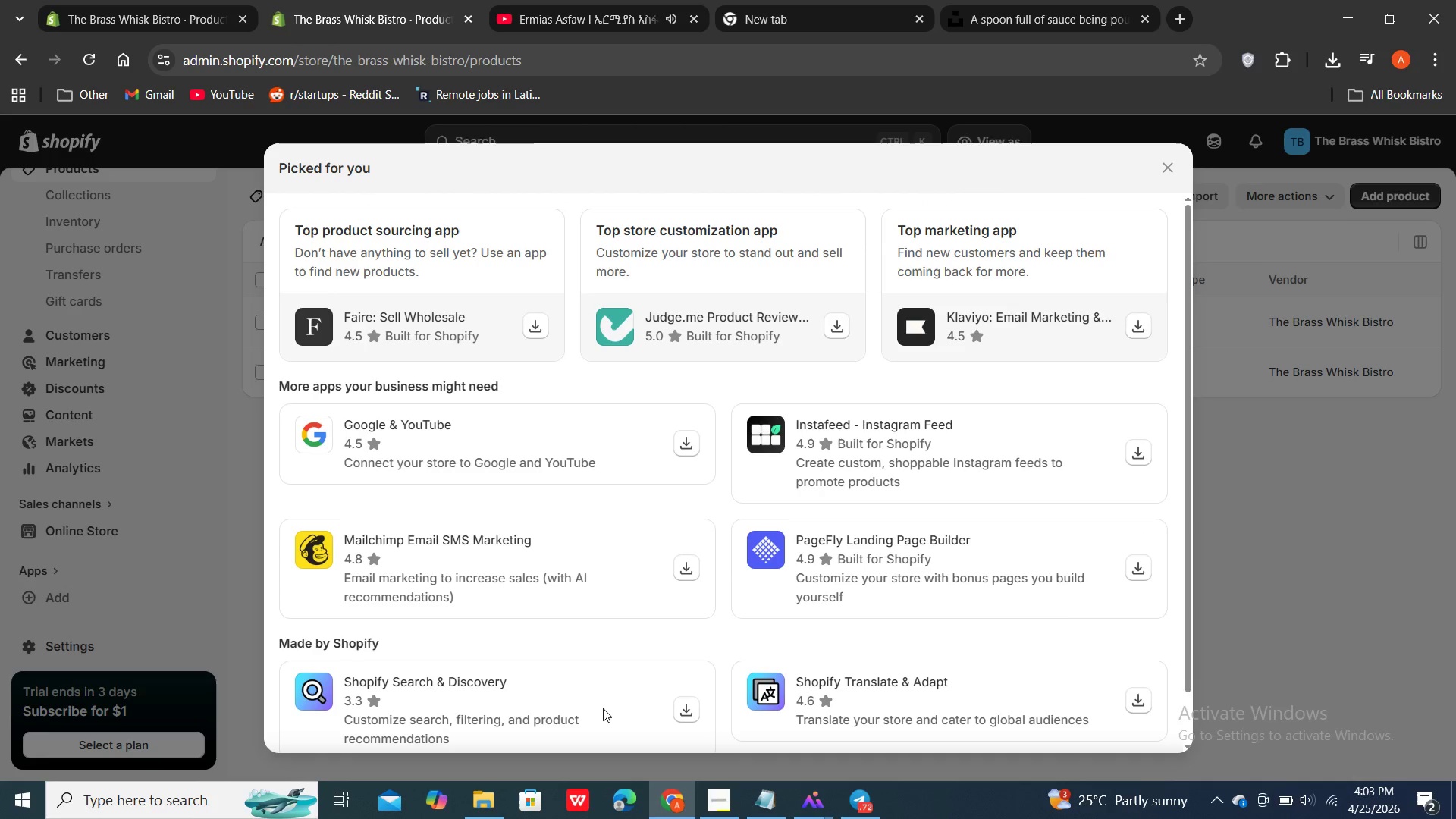 
scroll: coordinate [591, 645], scroll_direction: down, amount: 3.0
 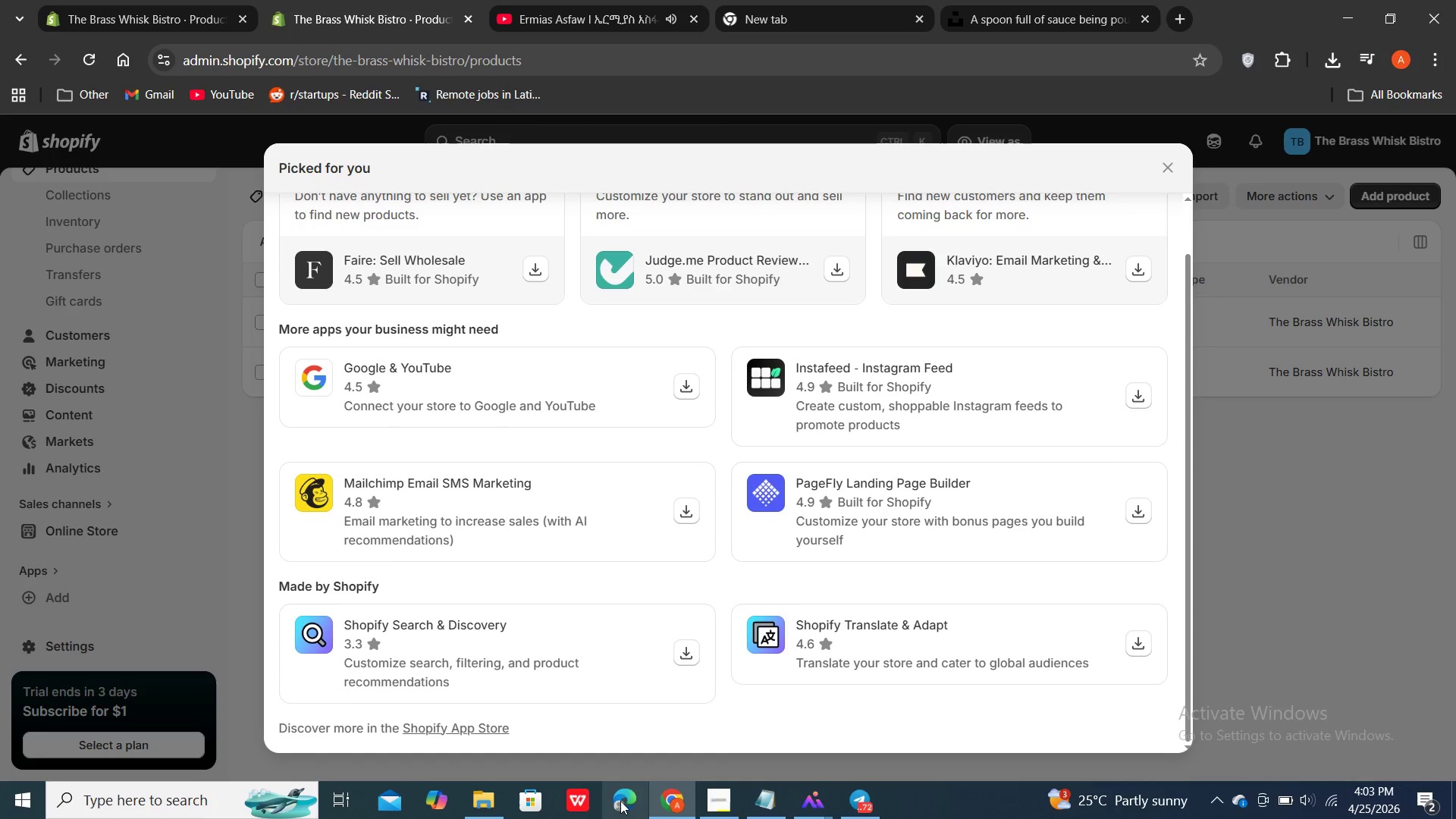 
mouse_move([668, 762])
 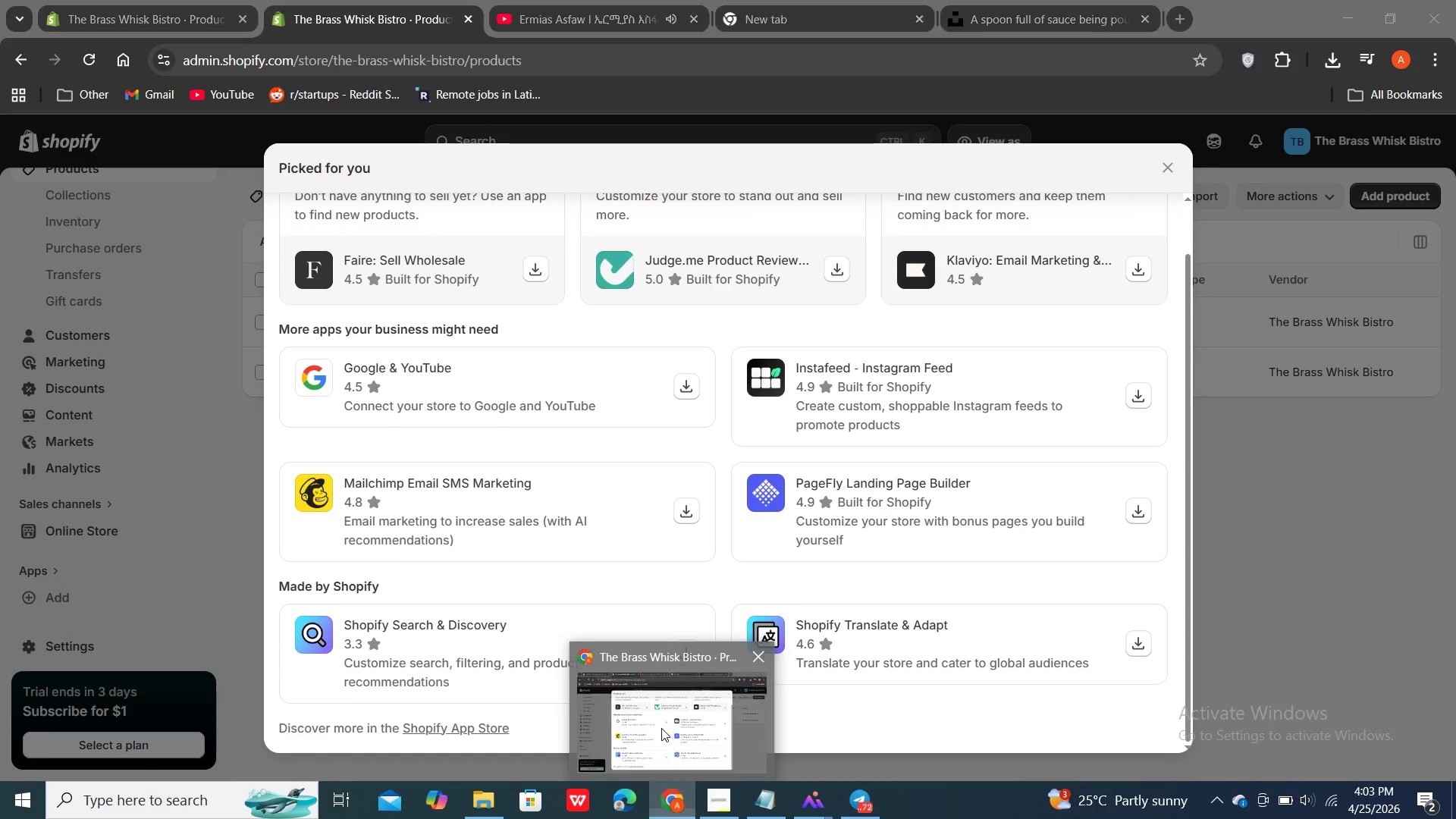 
left_click([661, 728])
 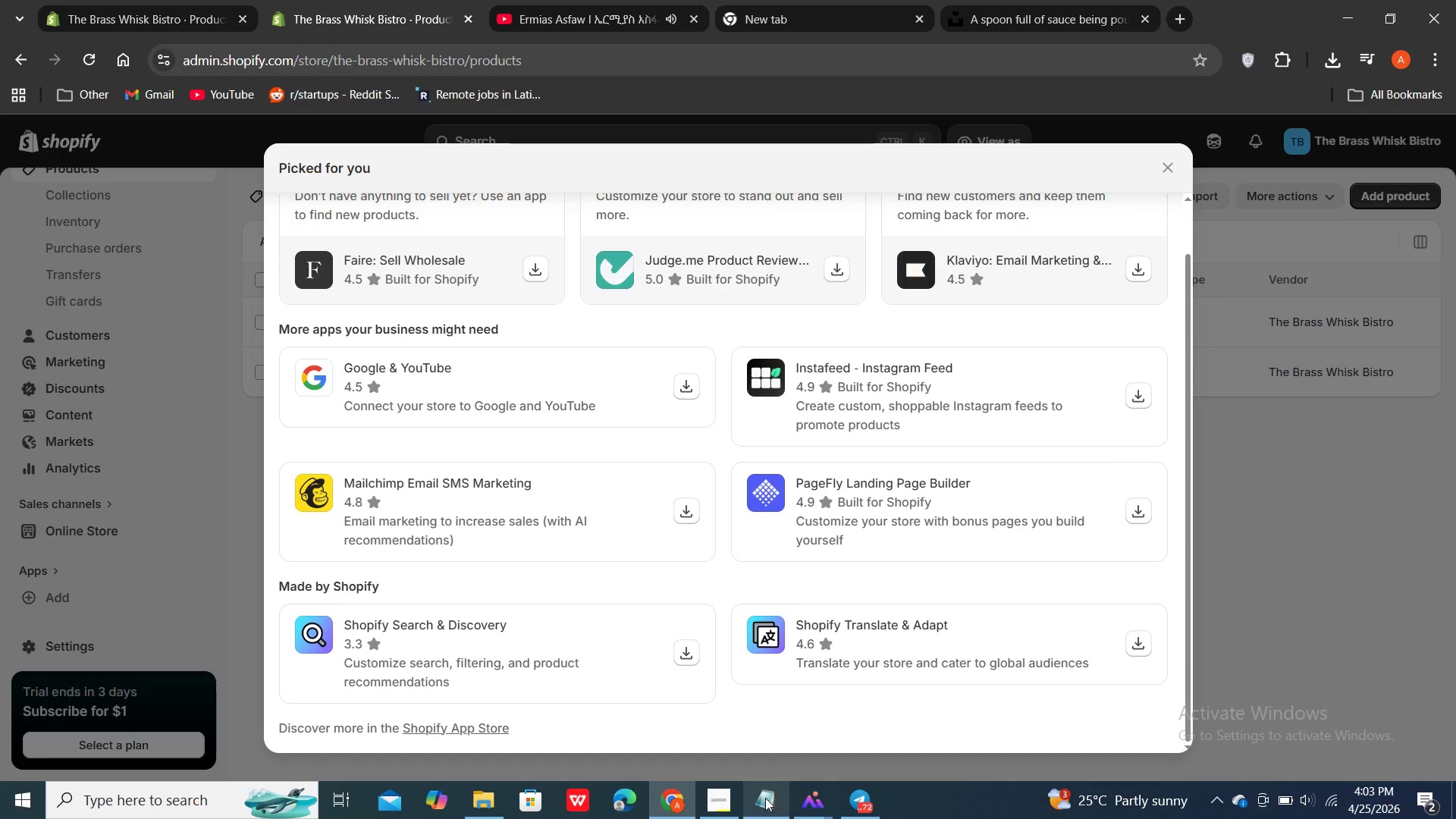 
left_click([765, 798])
 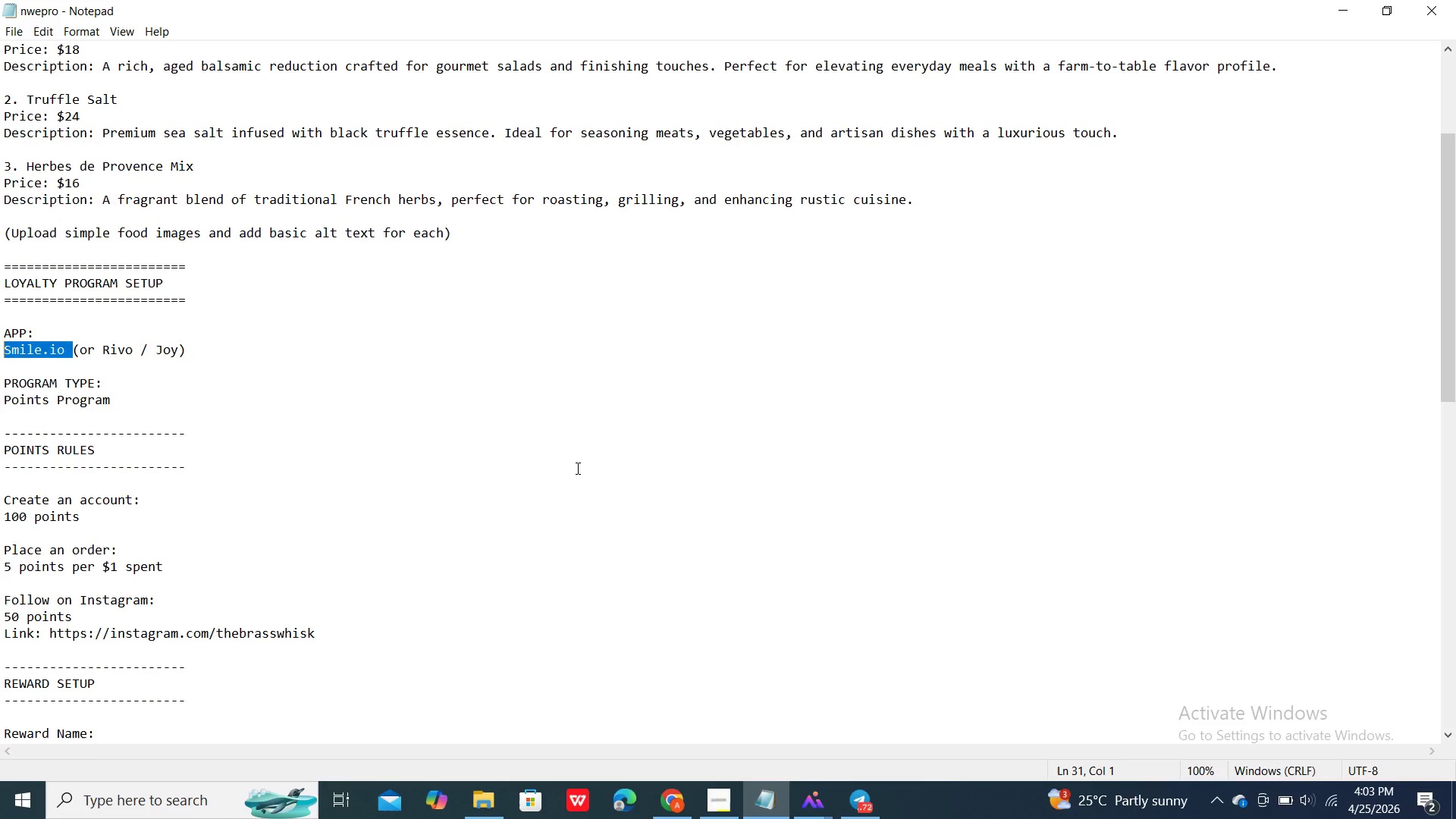 
wait(5.75)
 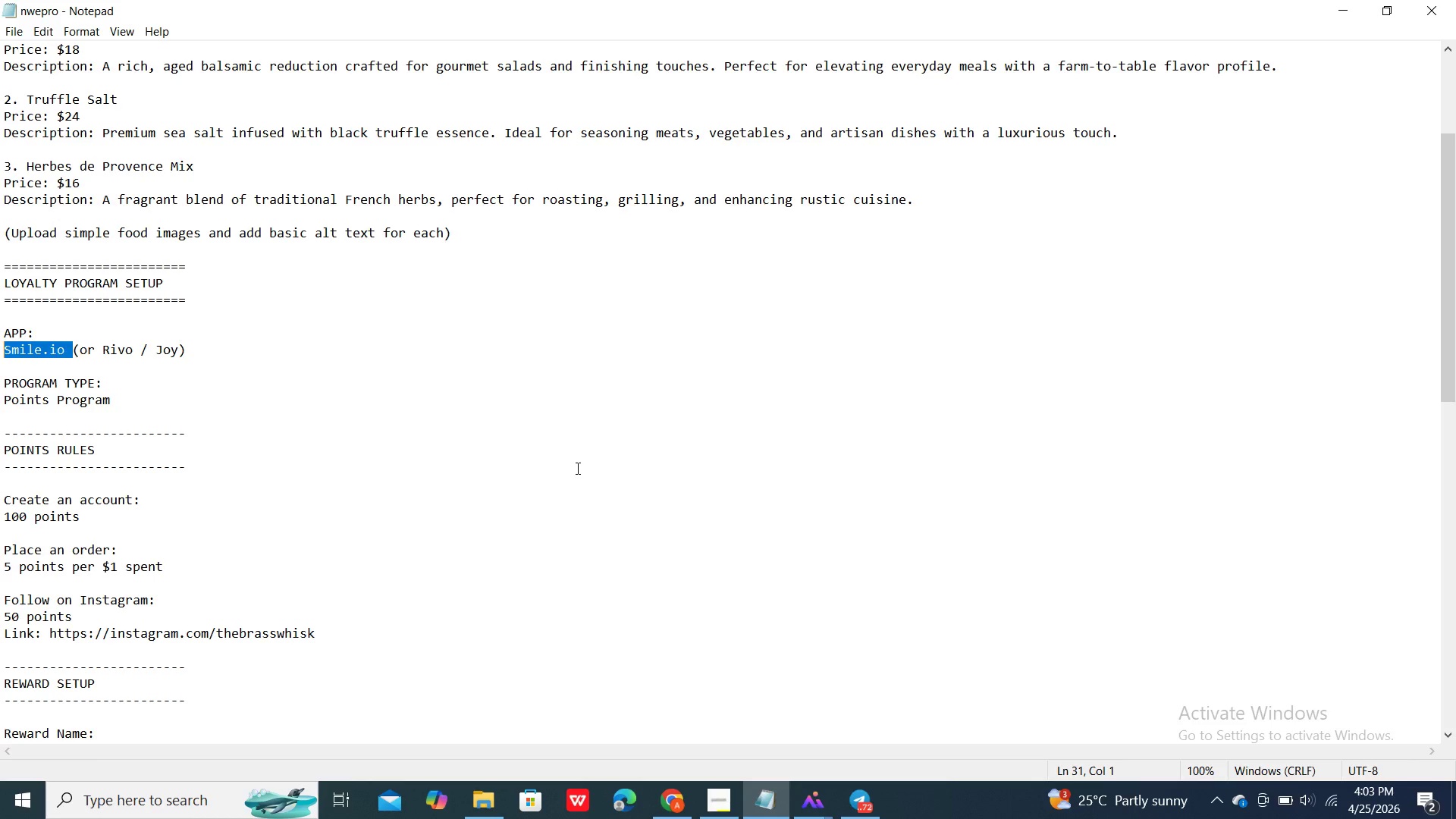 
scroll: coordinate [576, 468], scroll_direction: down, amount: 3.0
 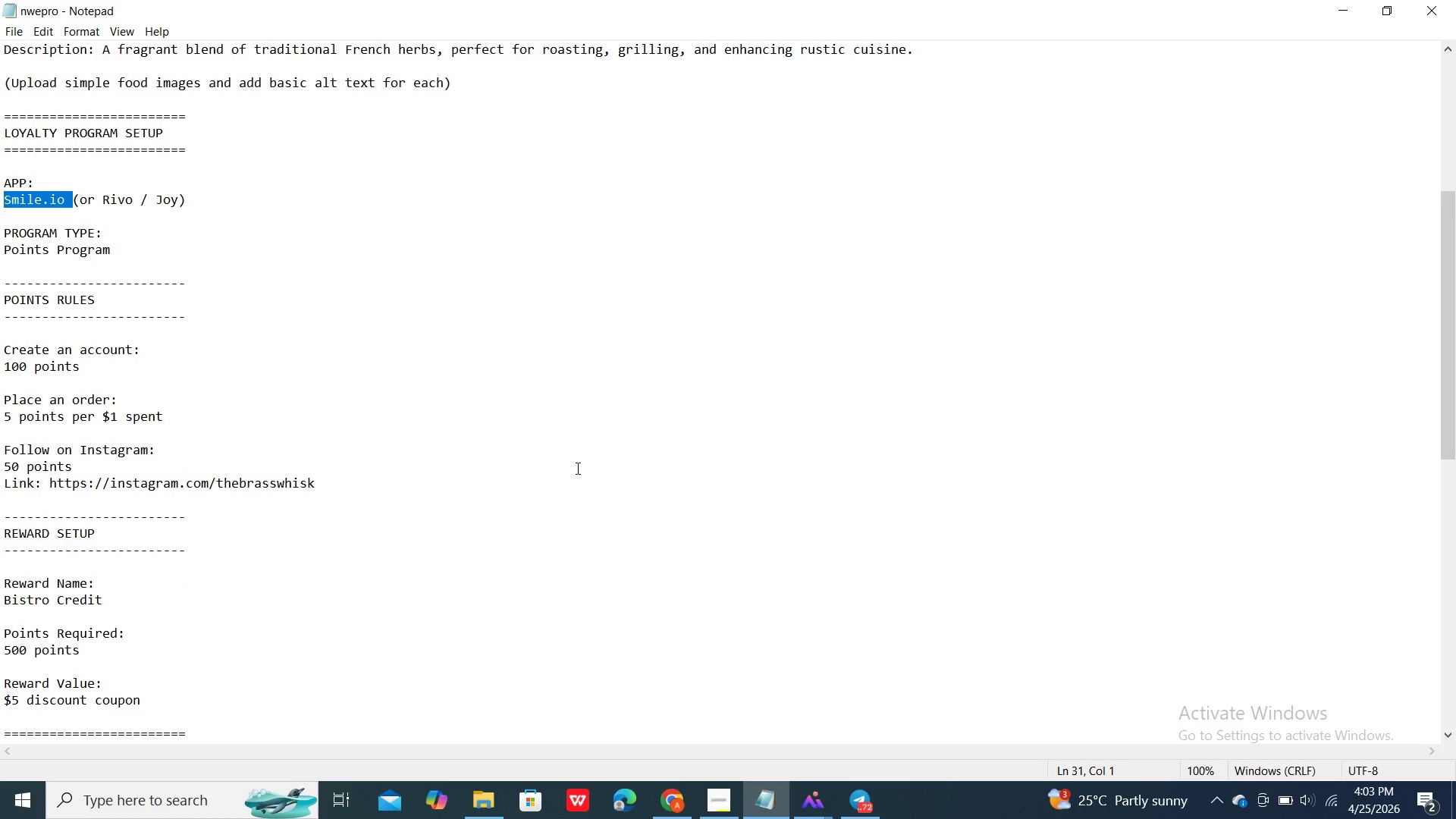 
scroll: coordinate [576, 471], scroll_direction: up, amount: 1.0
 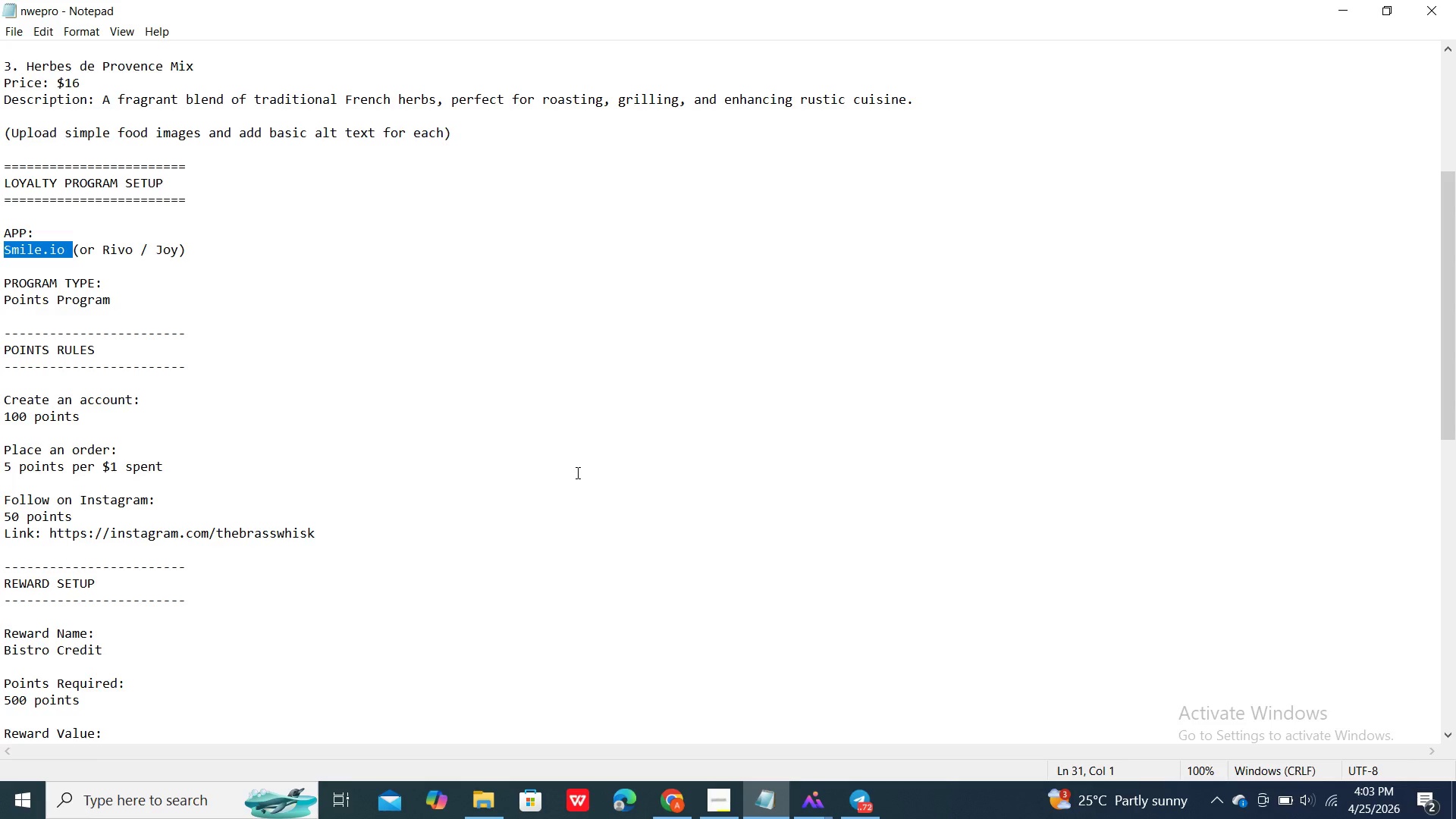 
wait(8.35)
 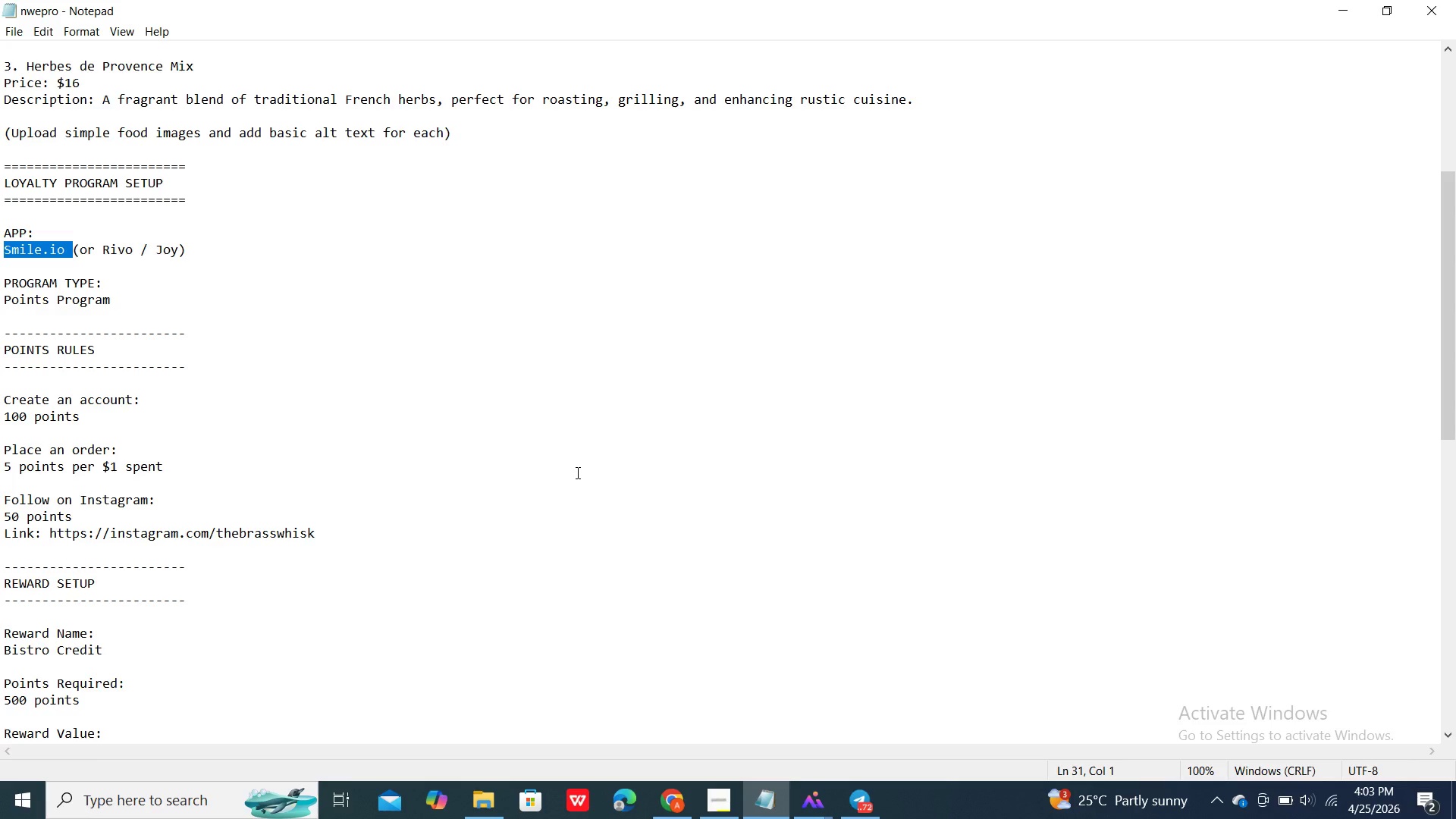 
left_click([183, 290])
 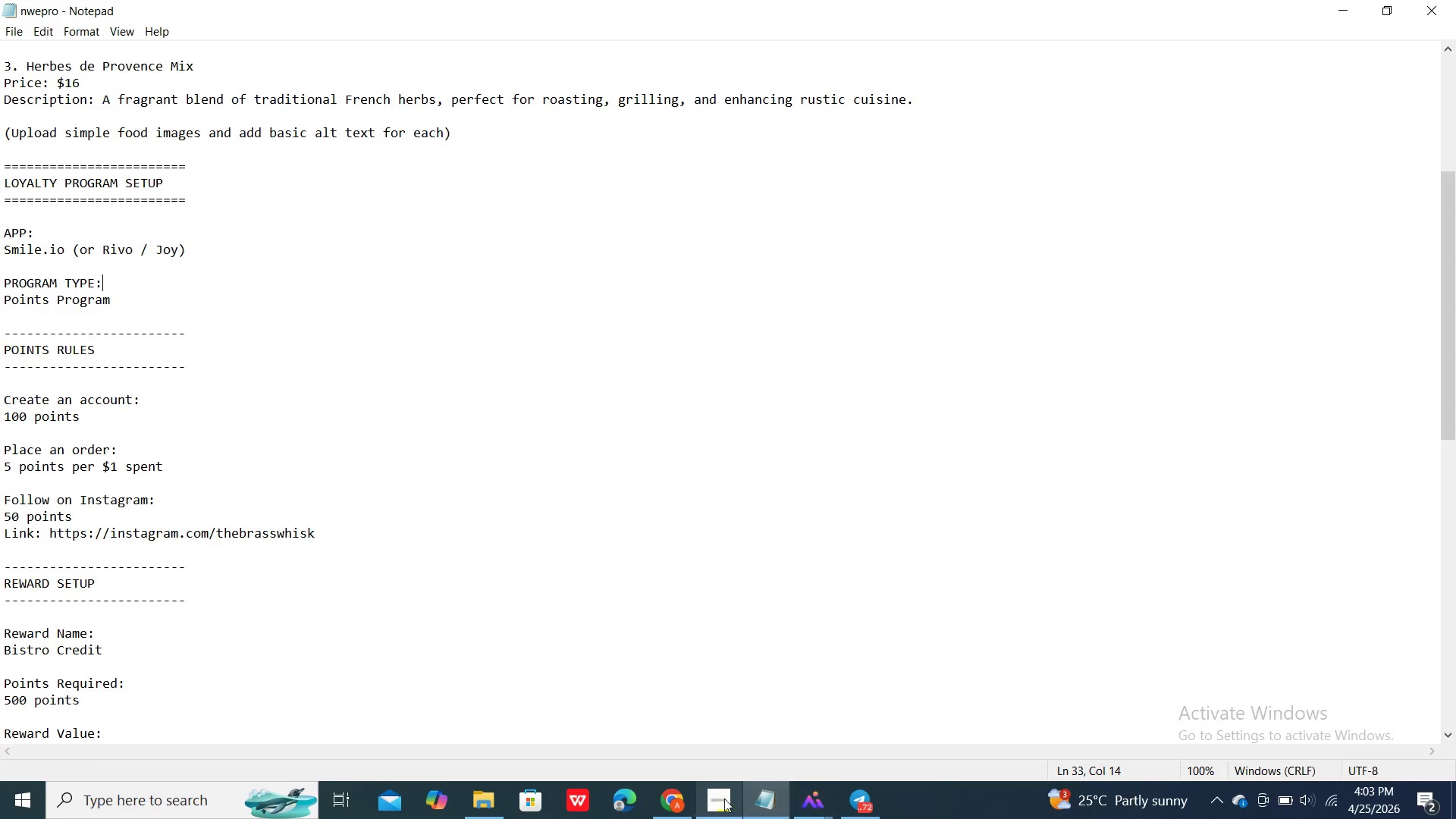 
wait(5.99)
 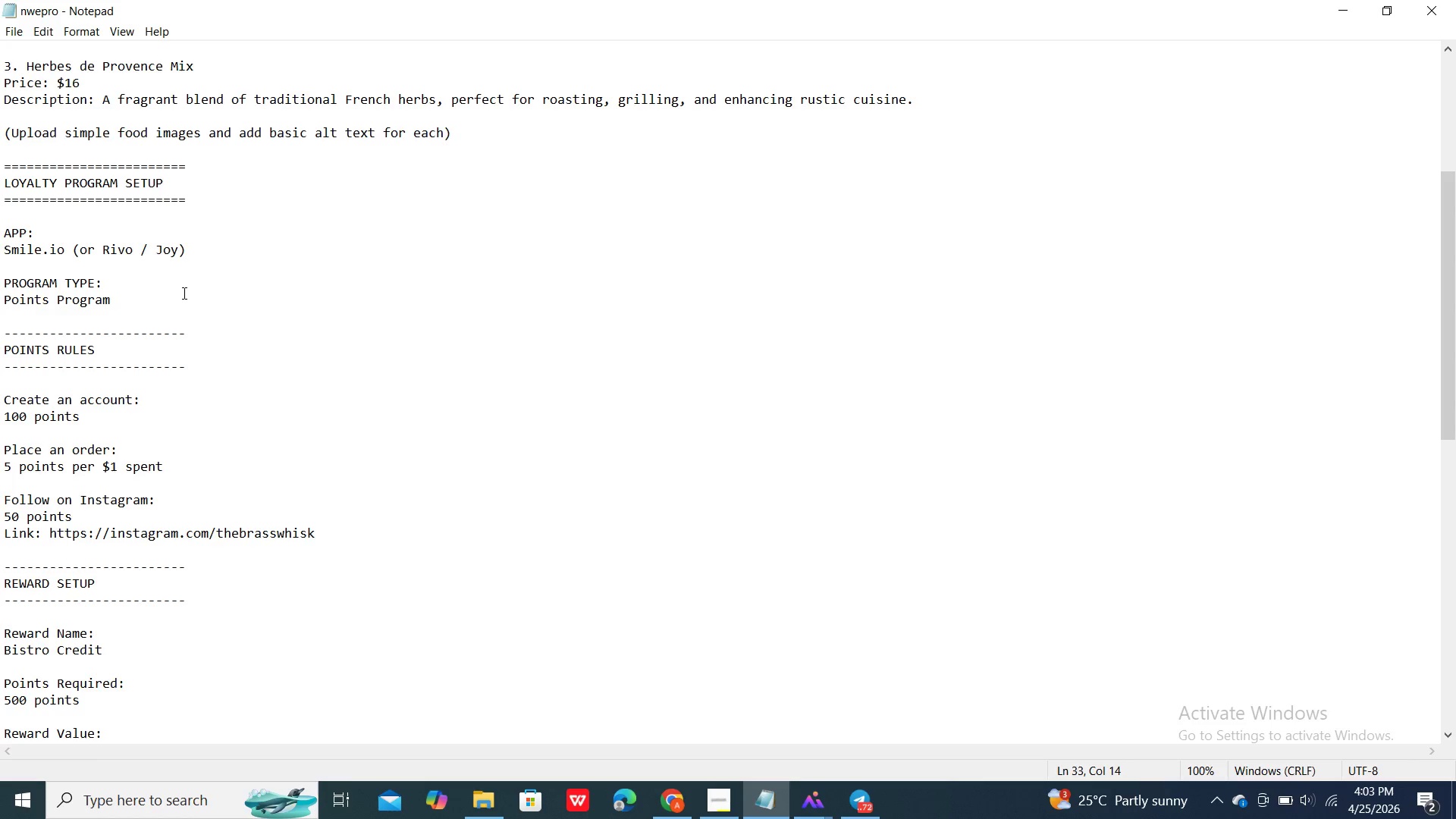 
left_click([669, 745])
 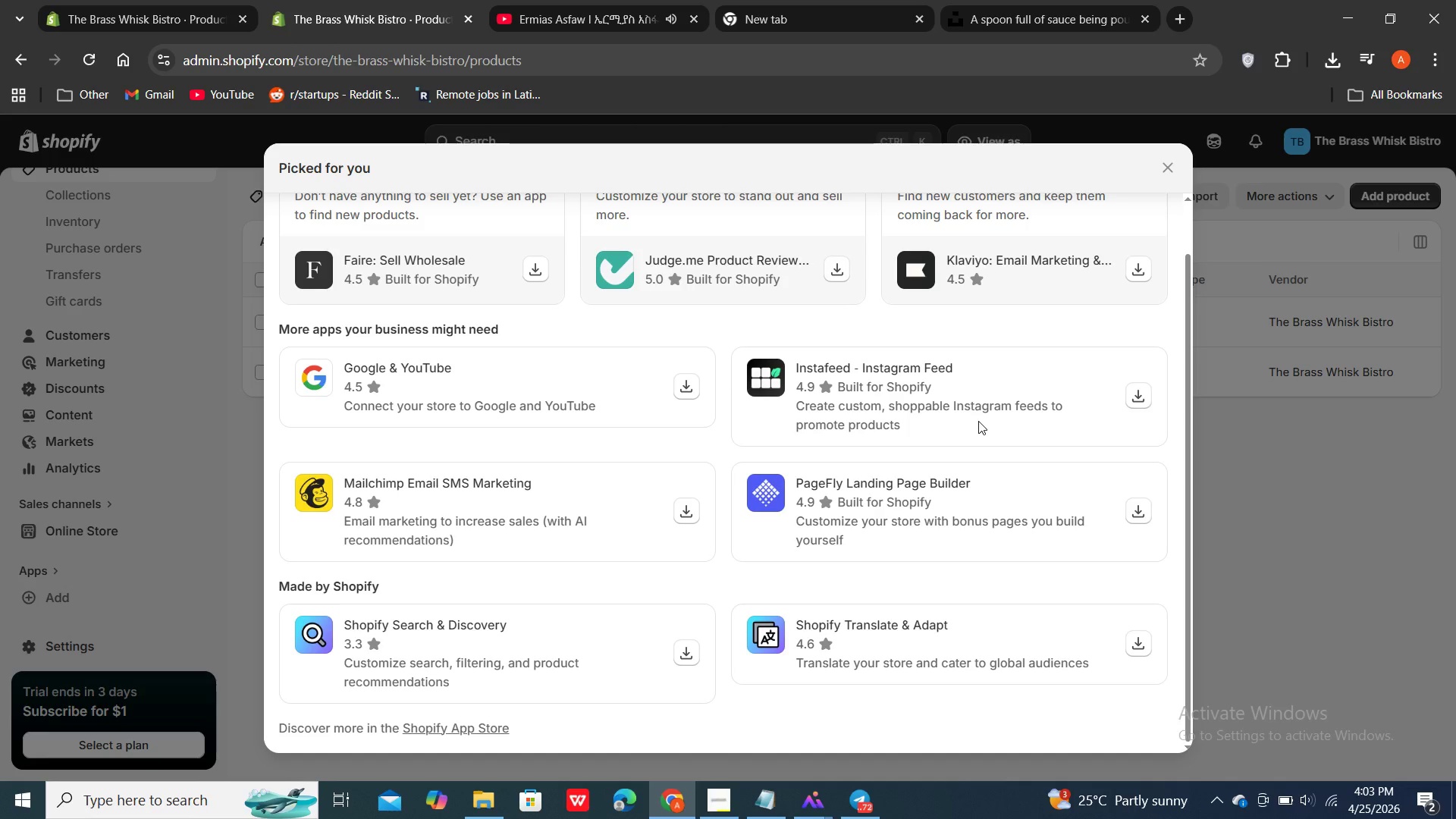 
wait(5.17)
 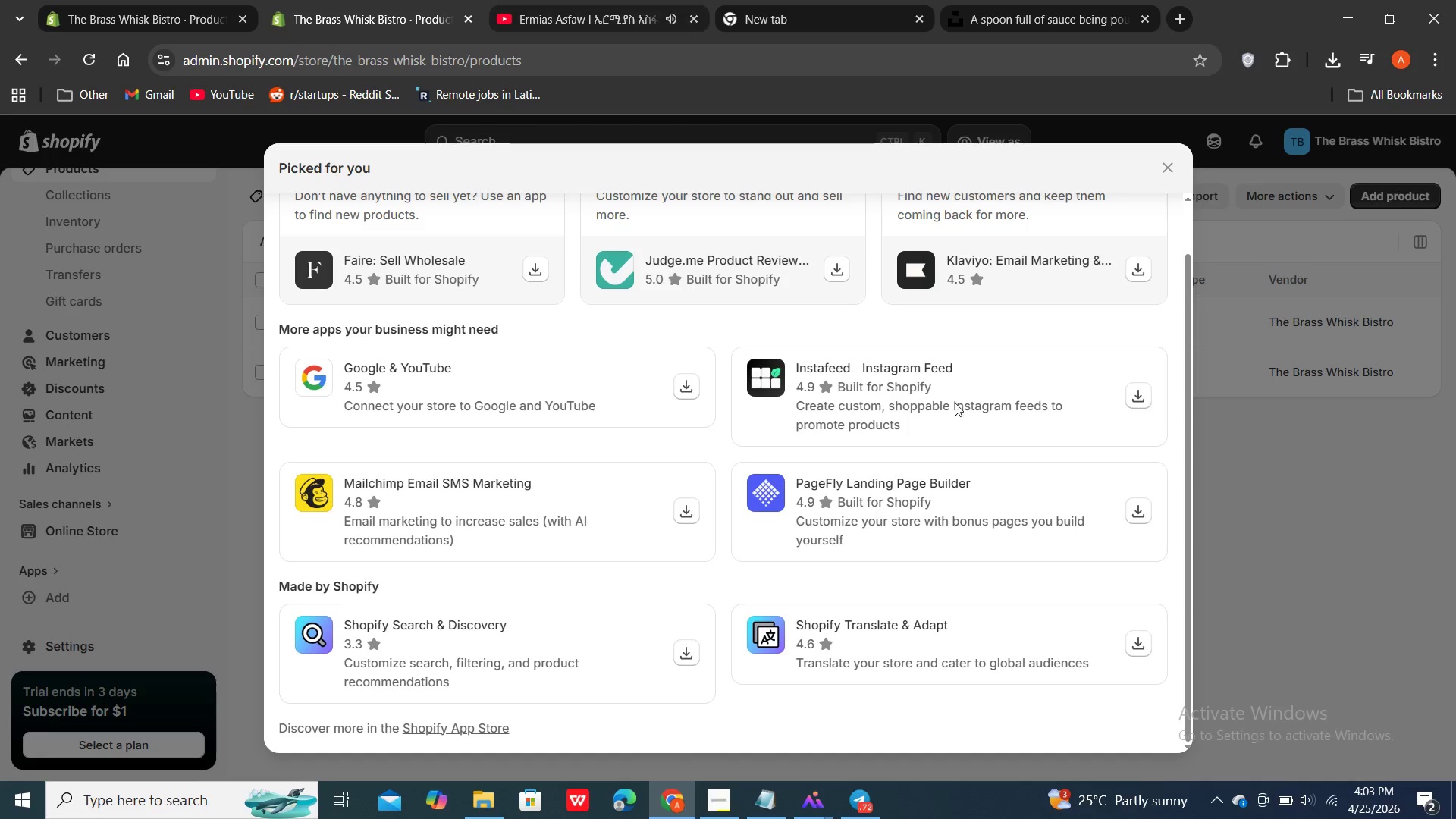 
scroll: coordinate [978, 421], scroll_direction: down, amount: 2.0
 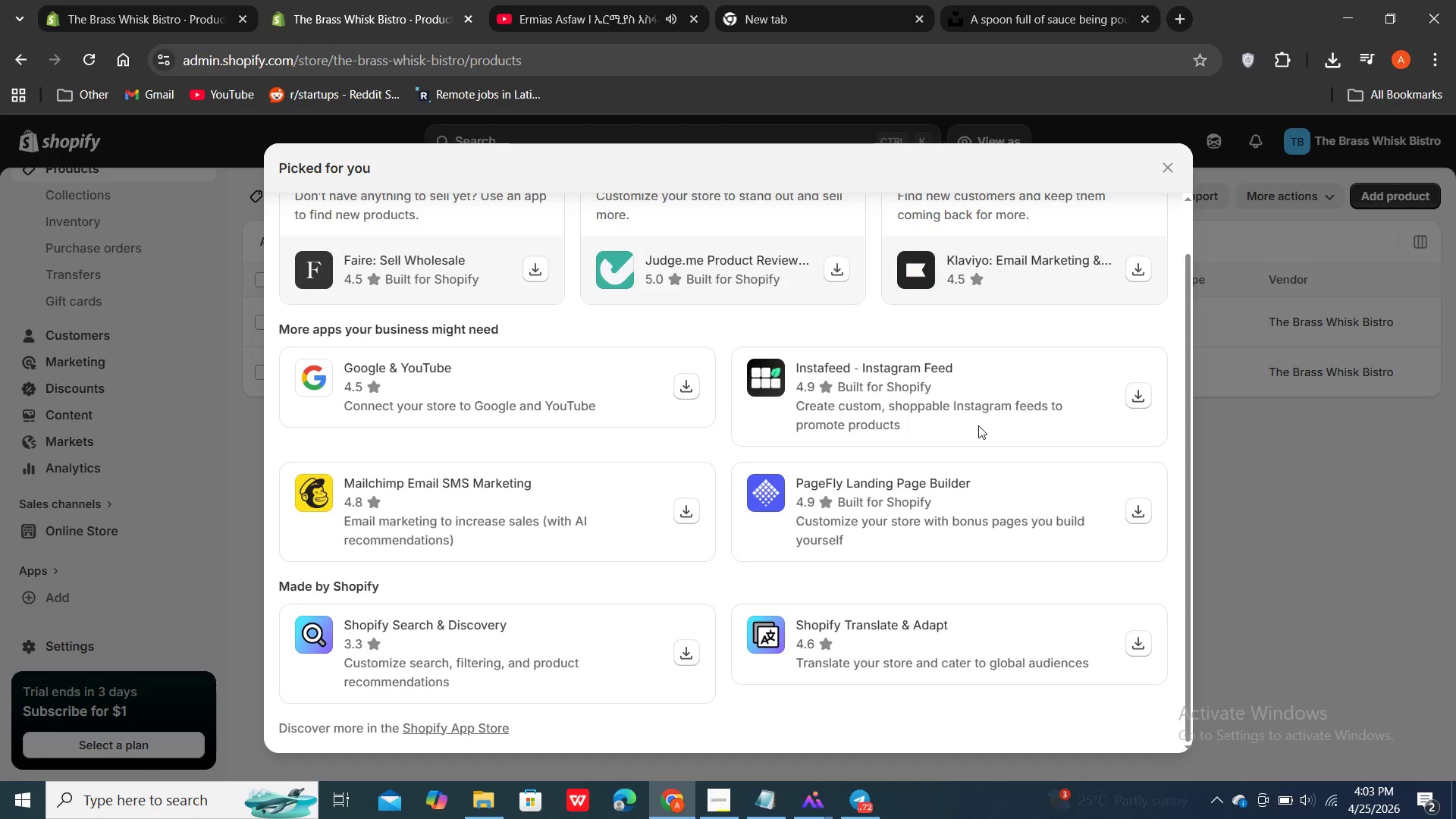 
double_click([496, 726])
 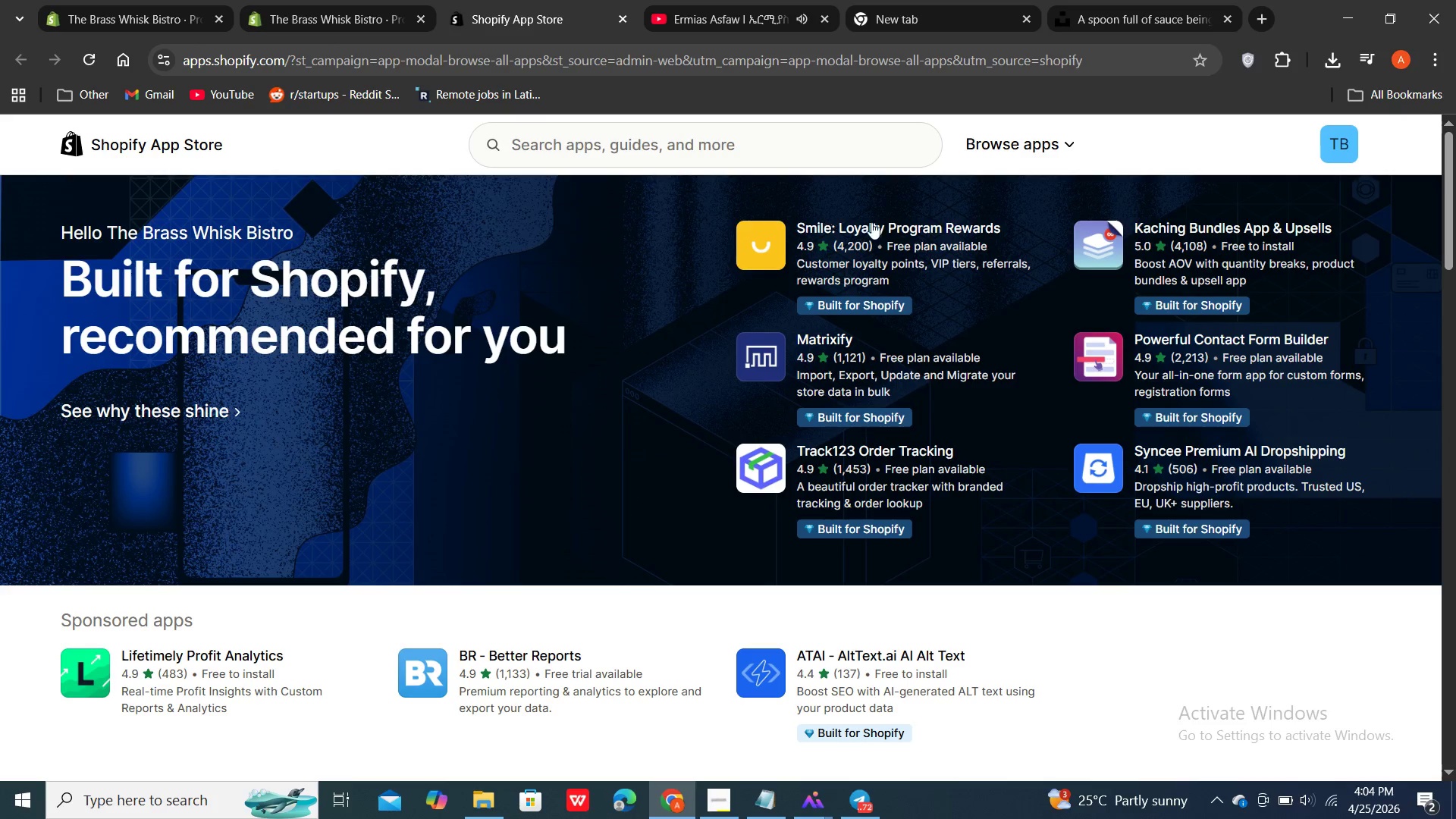 
wait(20.58)
 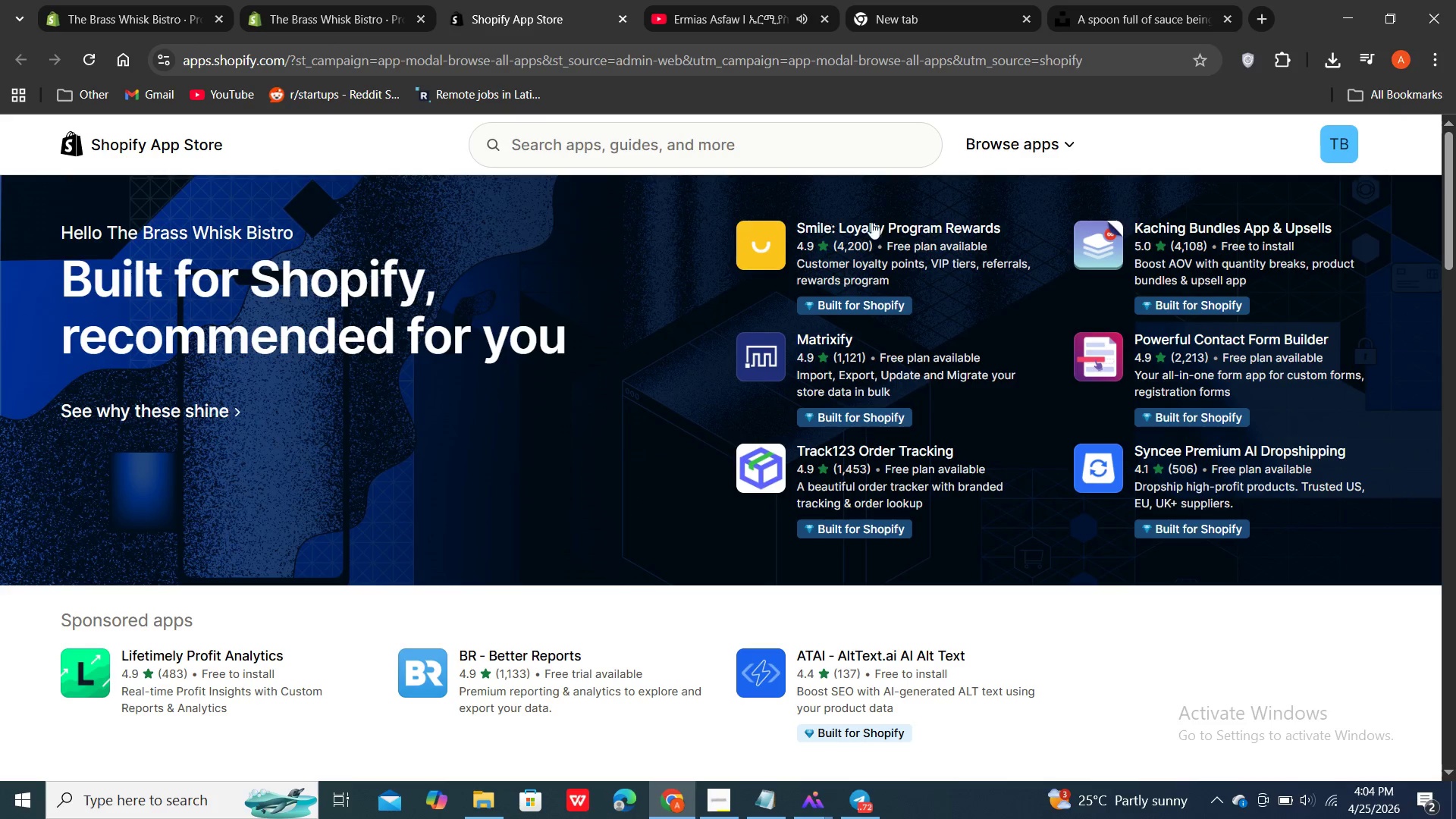 
left_click([936, 262])
 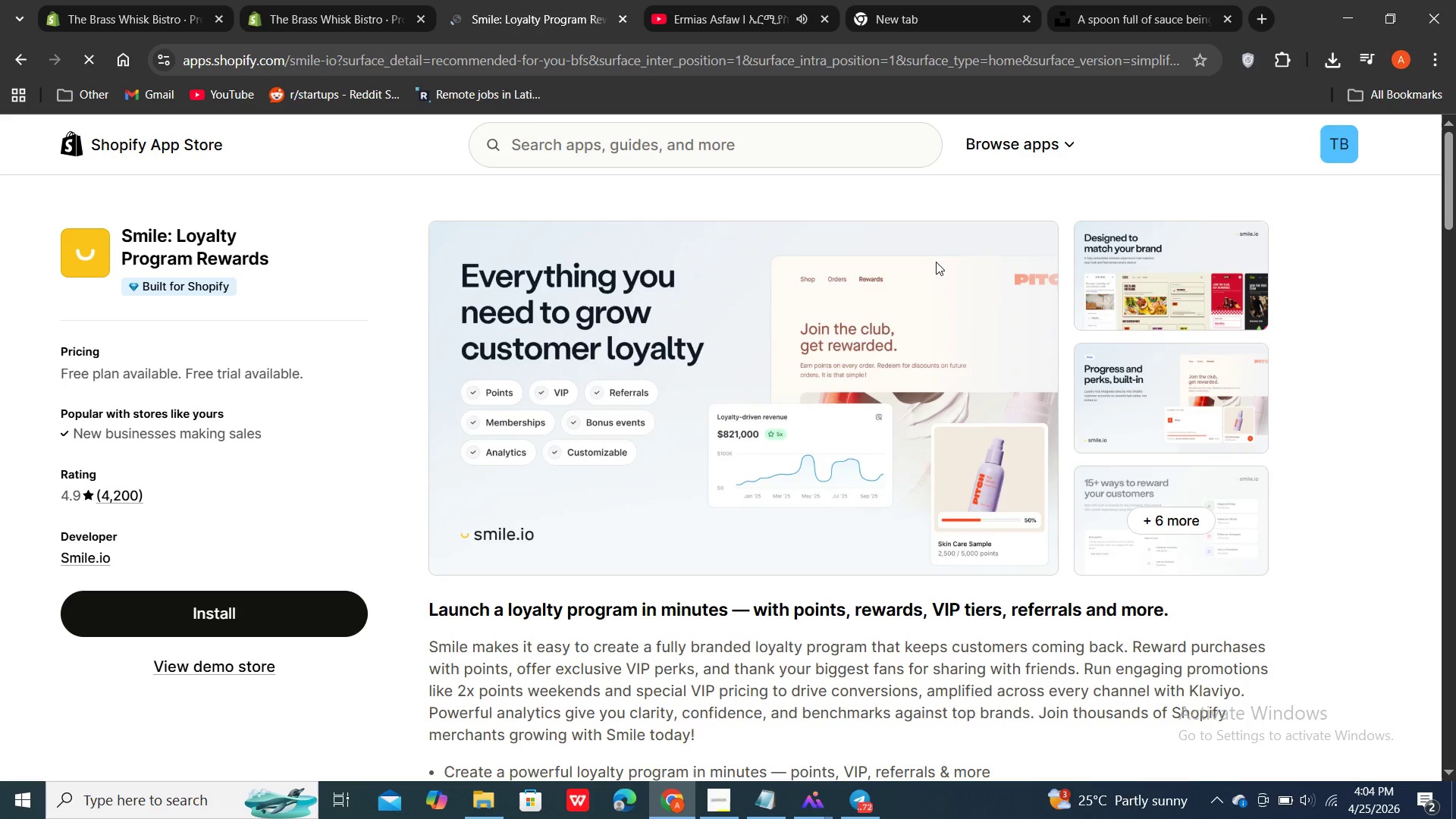 
wait(8.7)
 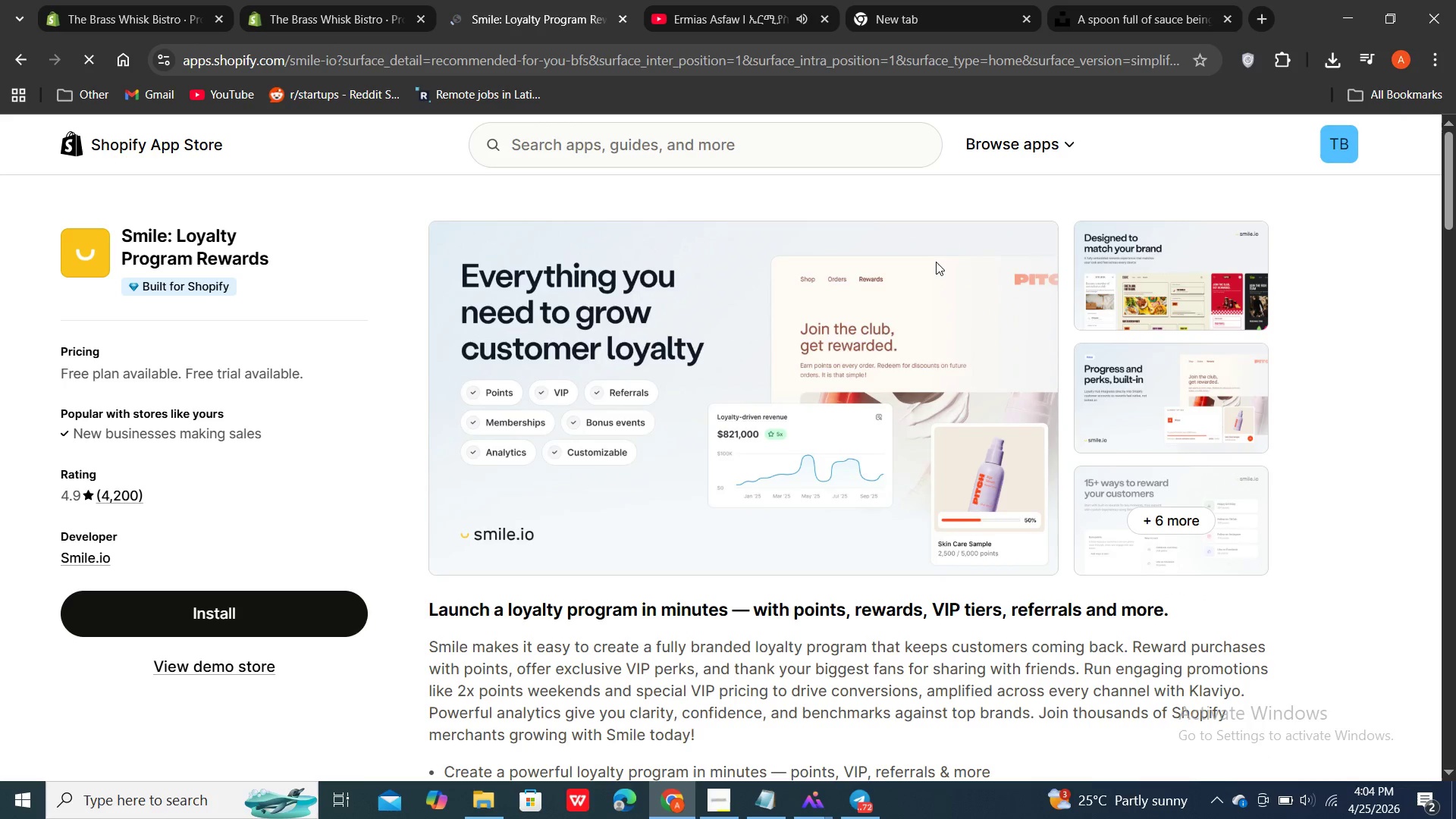 
left_click([317, 613])
 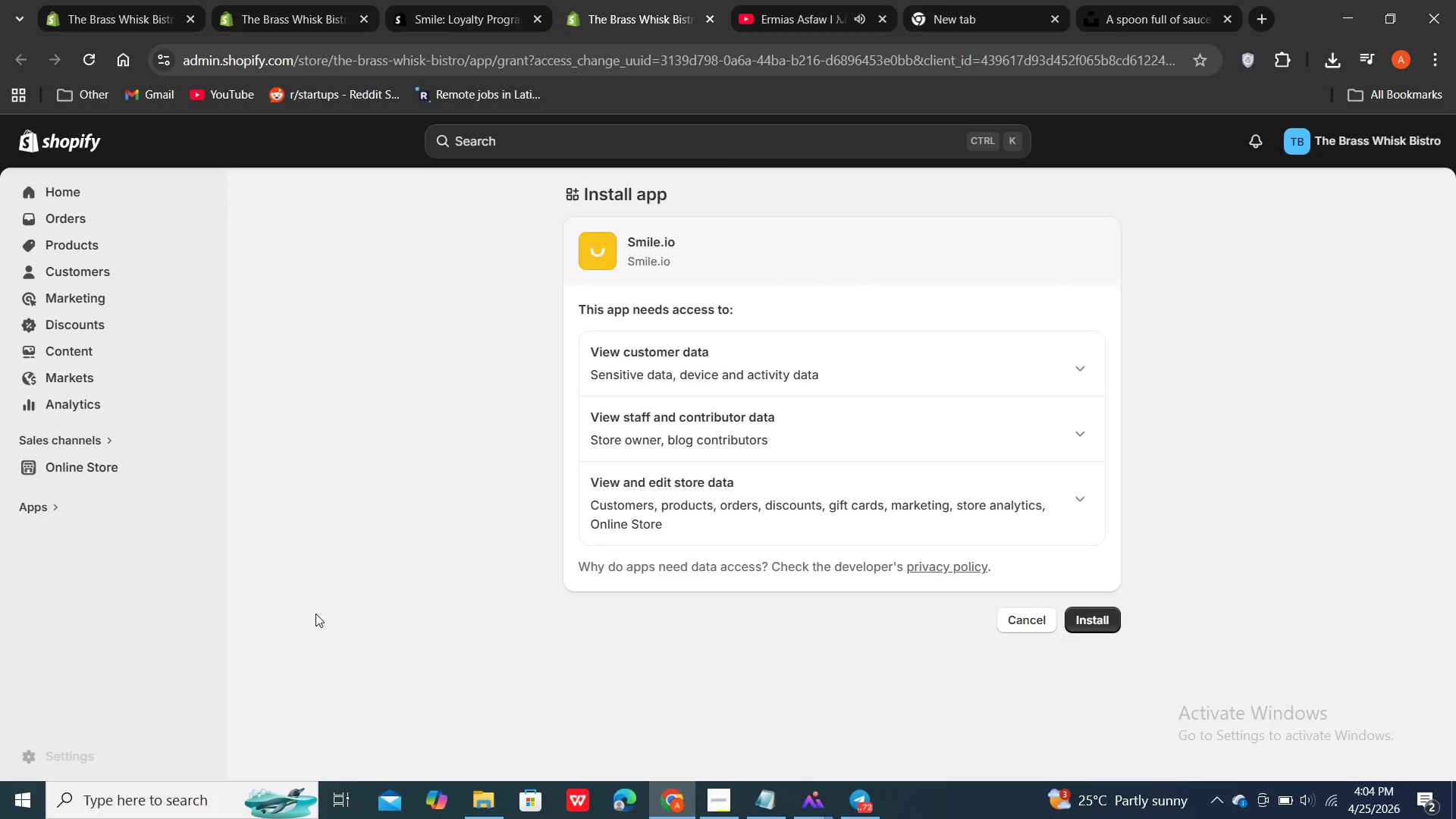 
wait(18.7)
 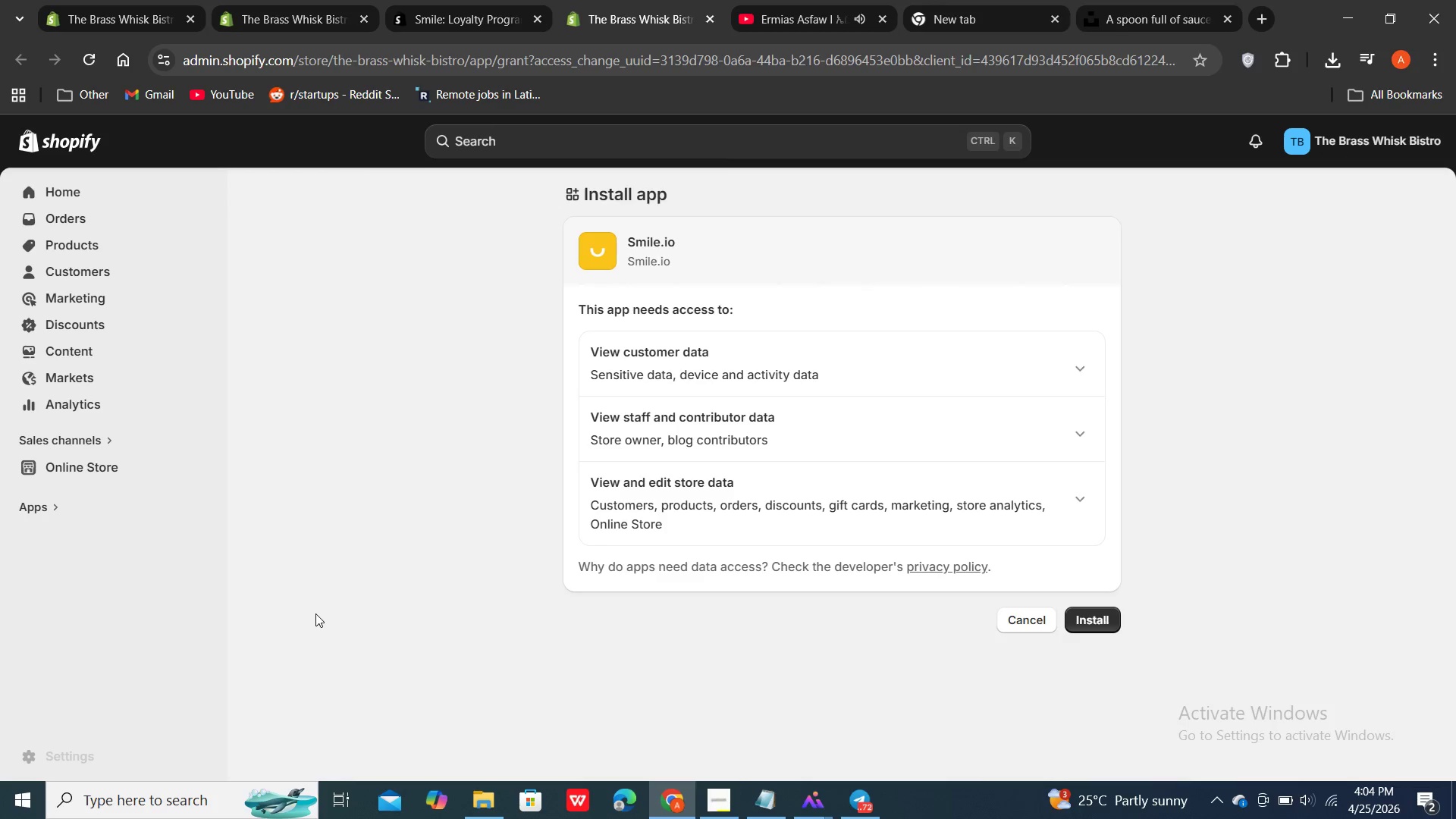 
double_click([754, 804])
 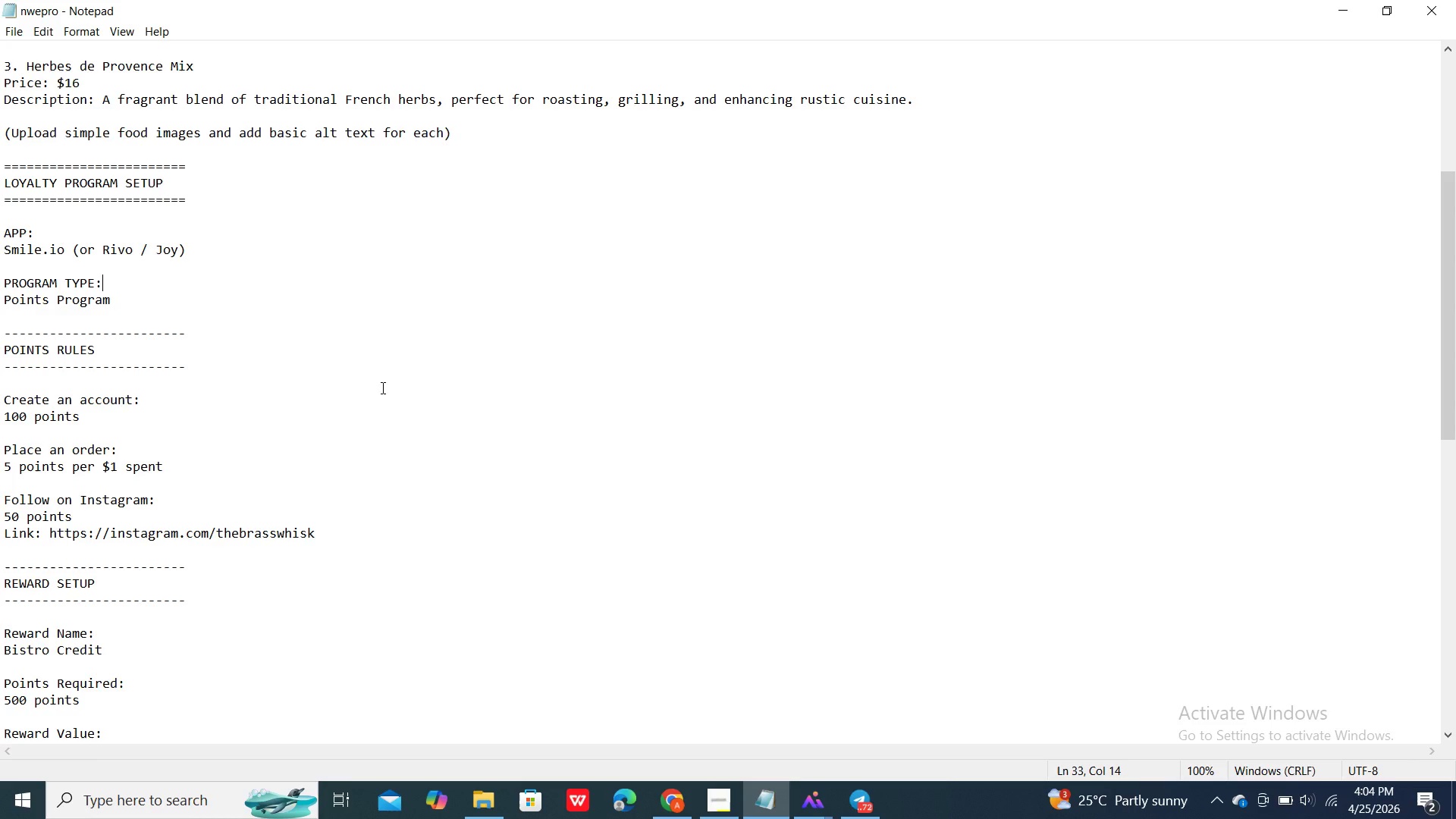 
wait(10.48)
 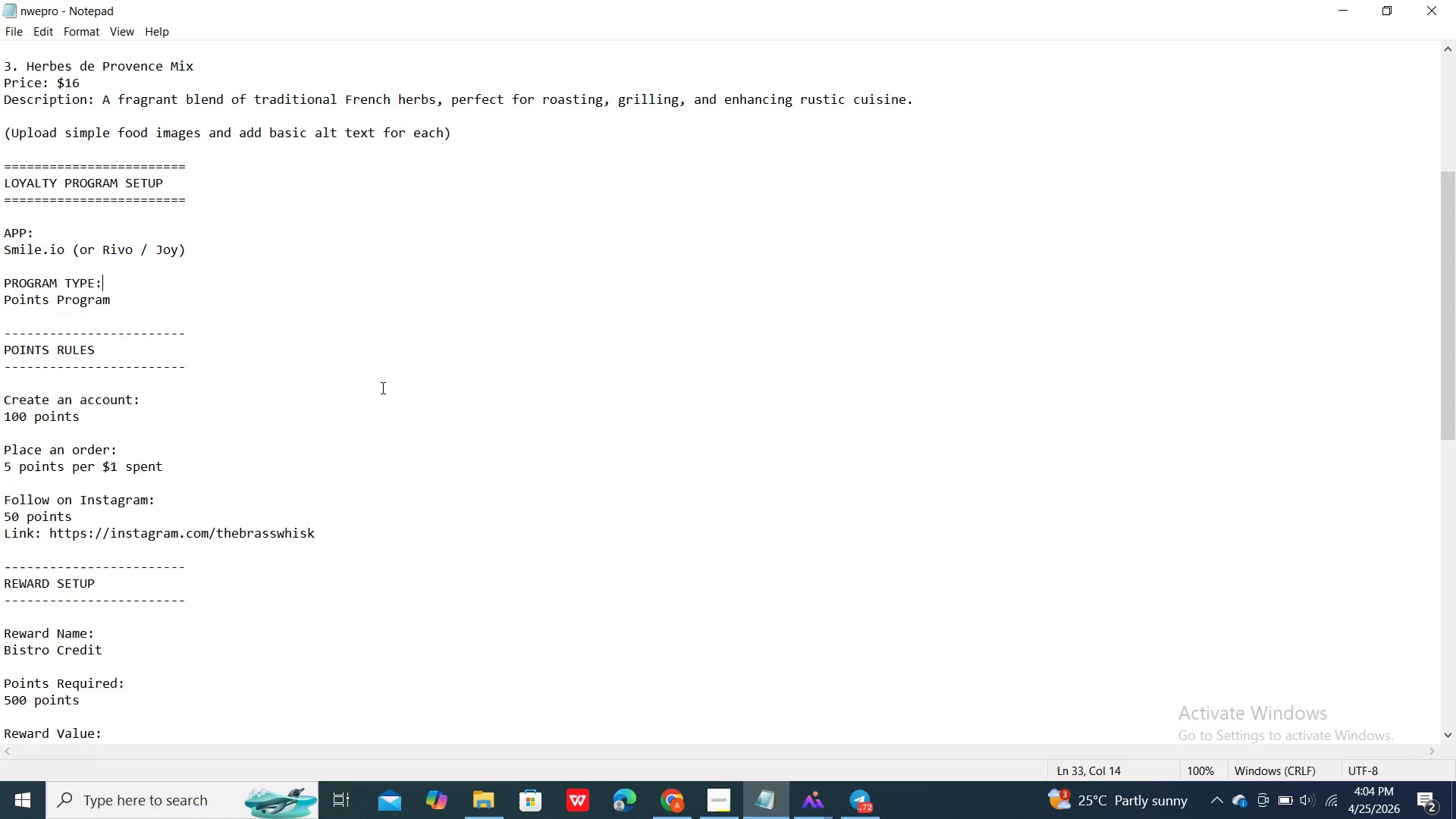 
scroll: coordinate [381, 388], scroll_direction: down, amount: 1.0
 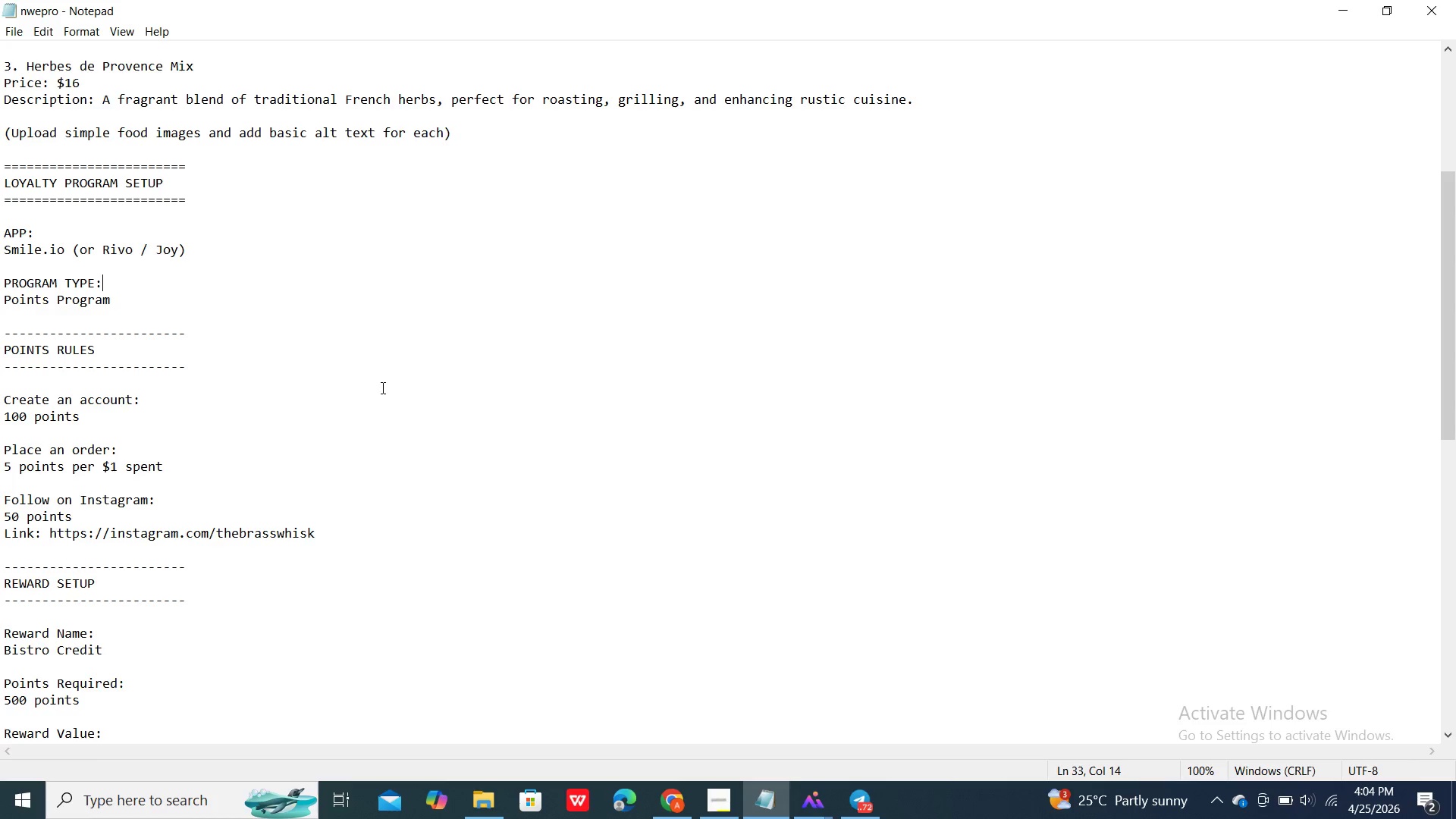 
scroll: coordinate [381, 388], scroll_direction: up, amount: 1.0
 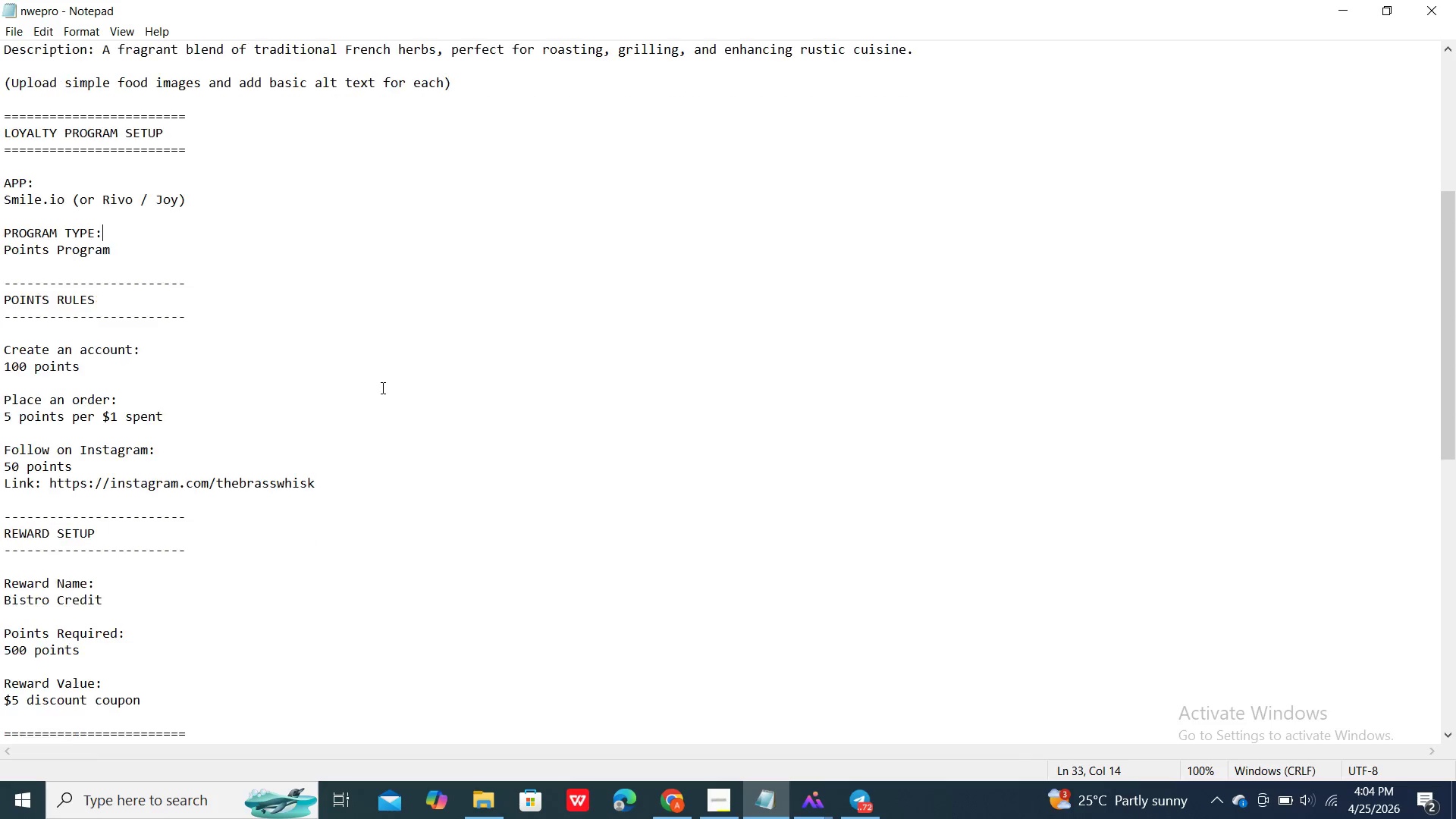 
scroll: coordinate [381, 388], scroll_direction: down, amount: 1.0
 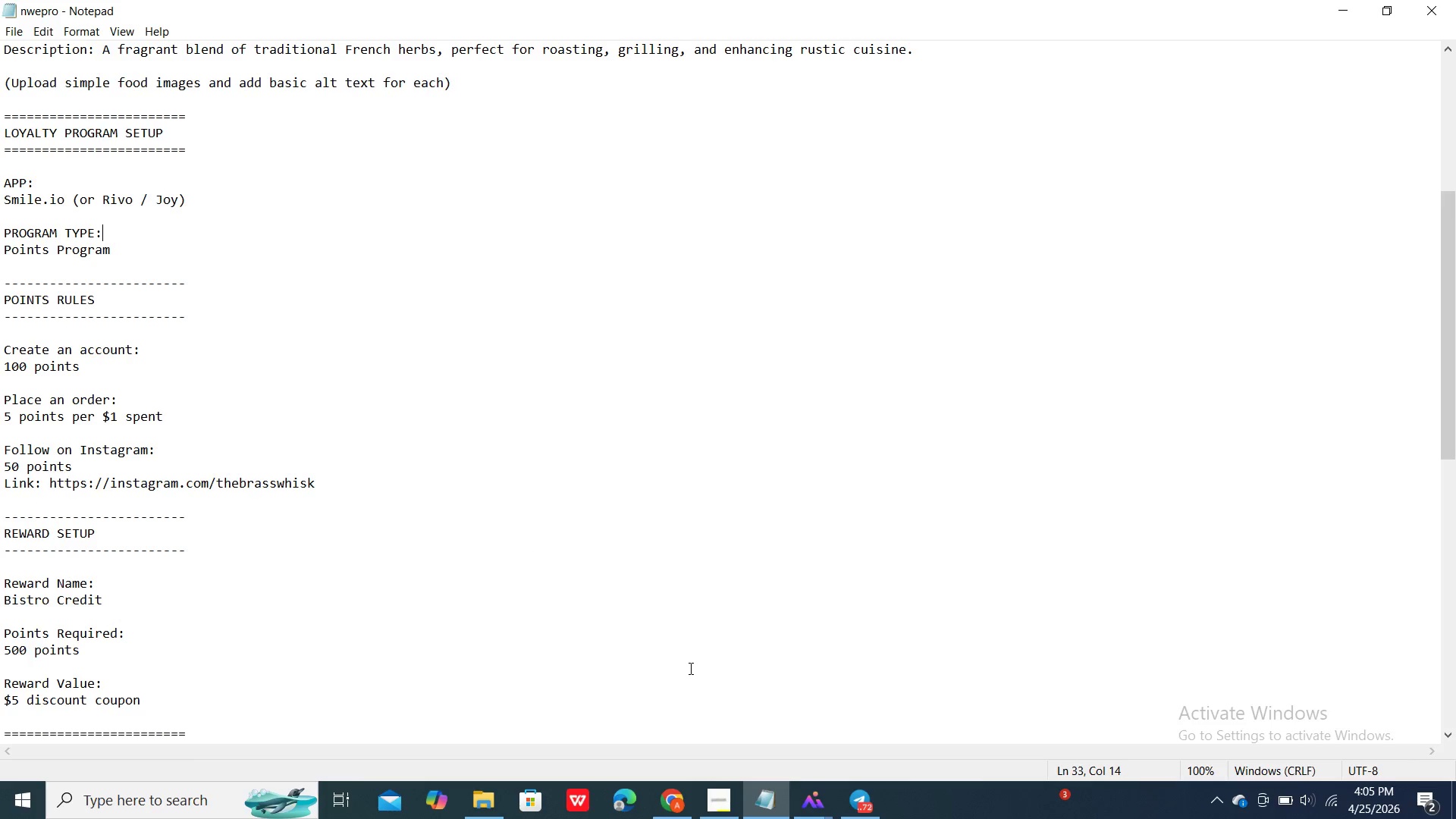 
wait(6.61)
 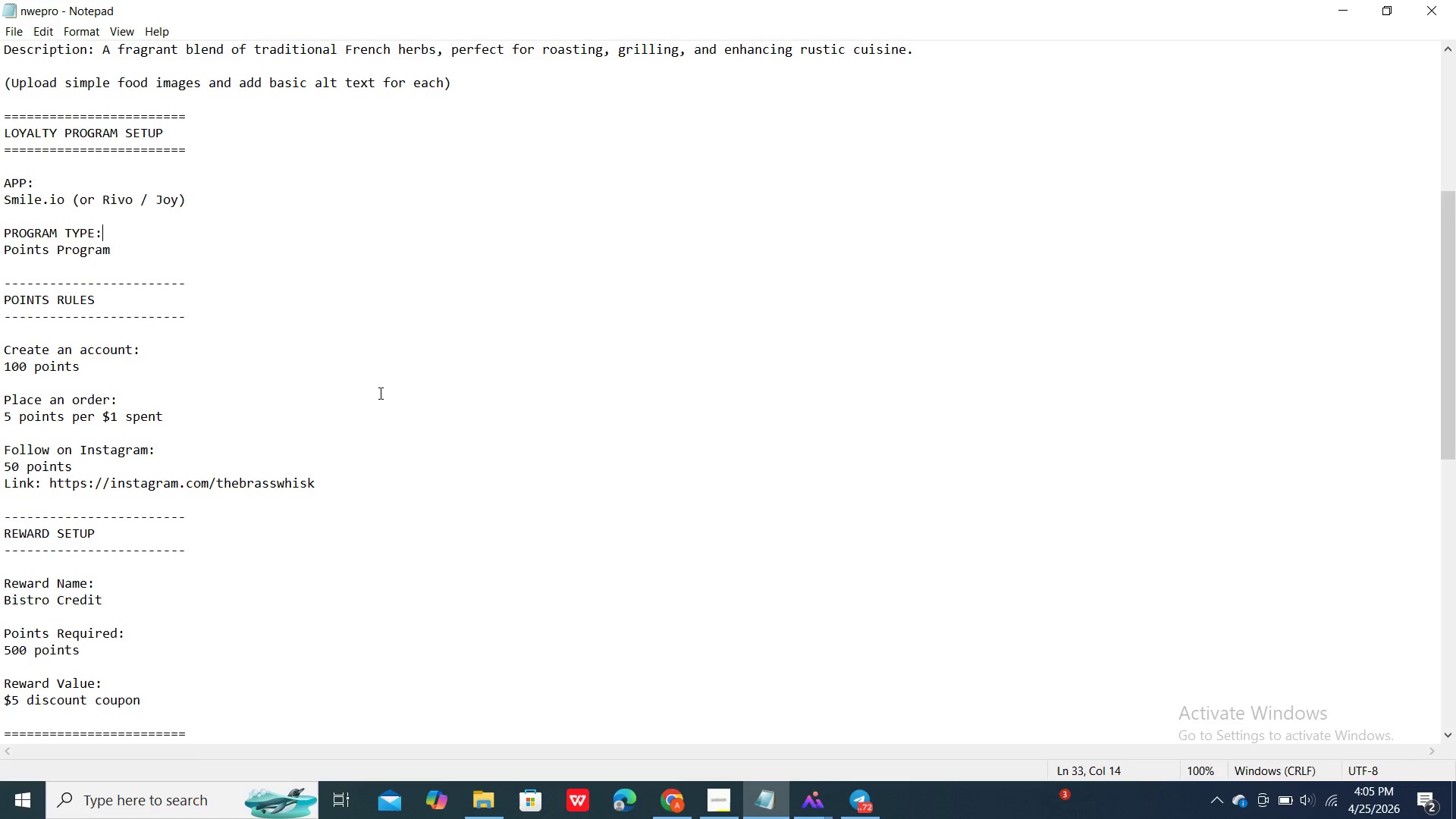 
left_click([688, 720])
 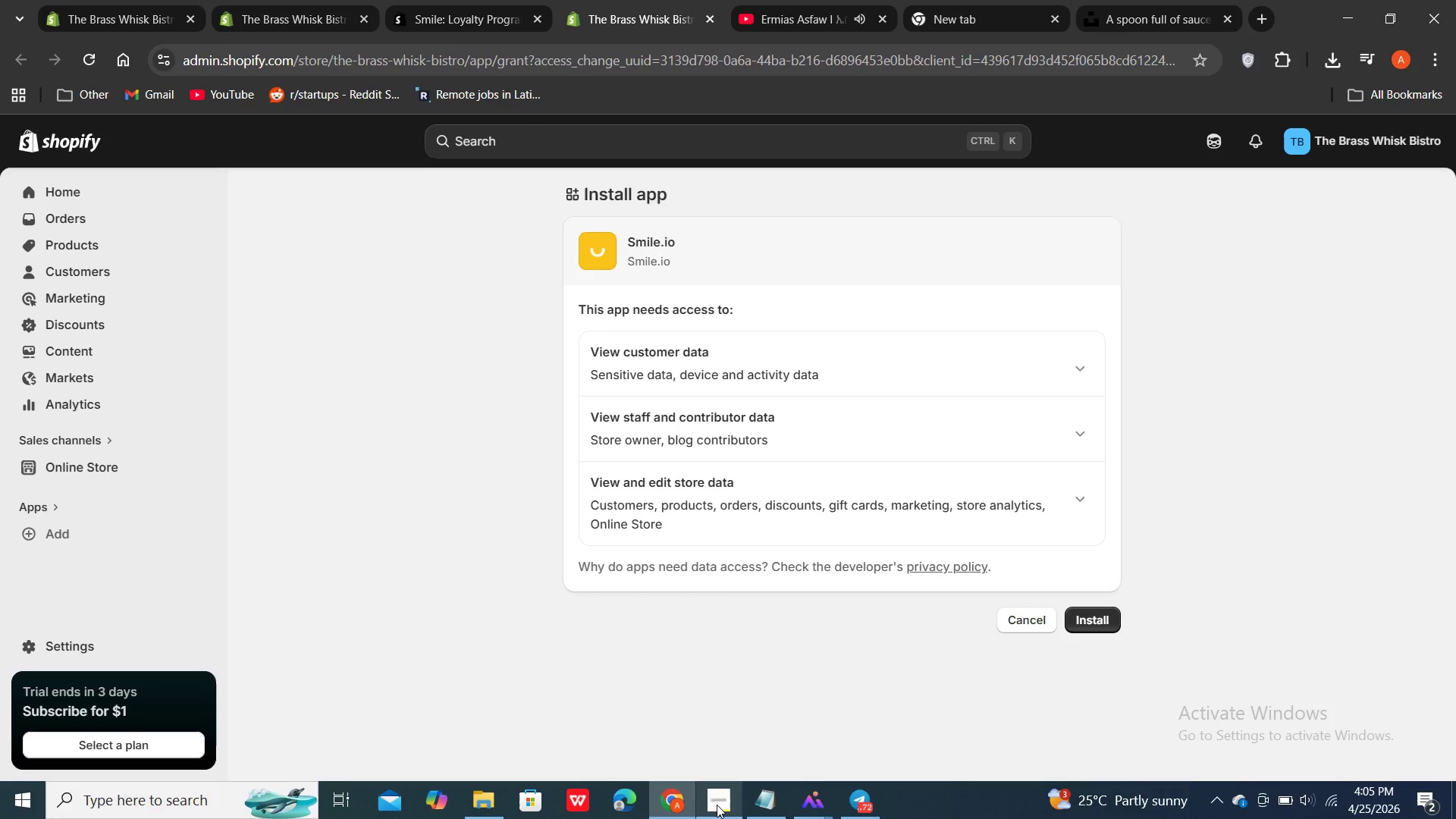 
left_click([718, 805])